 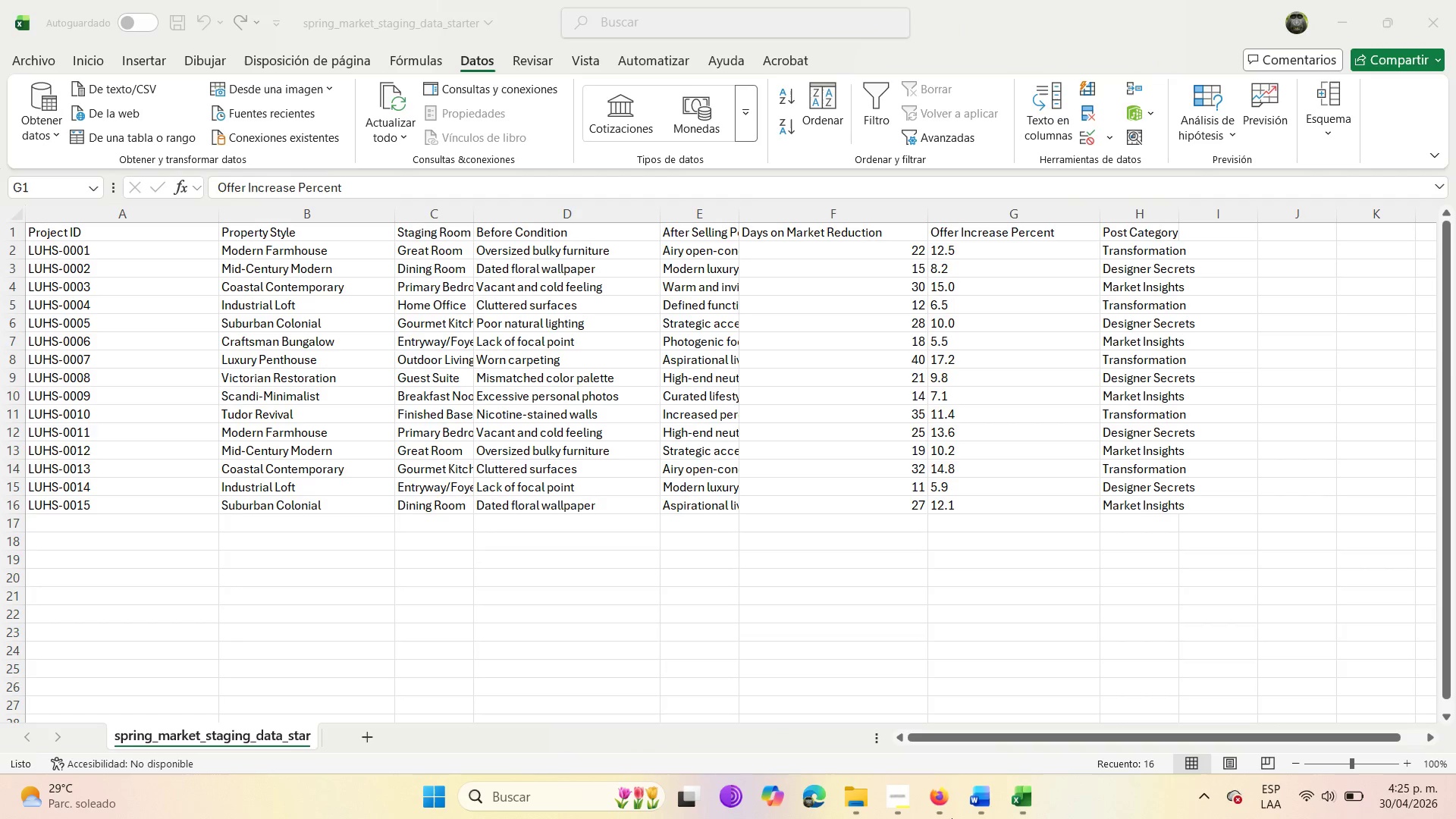 
double_click([952, 805])
 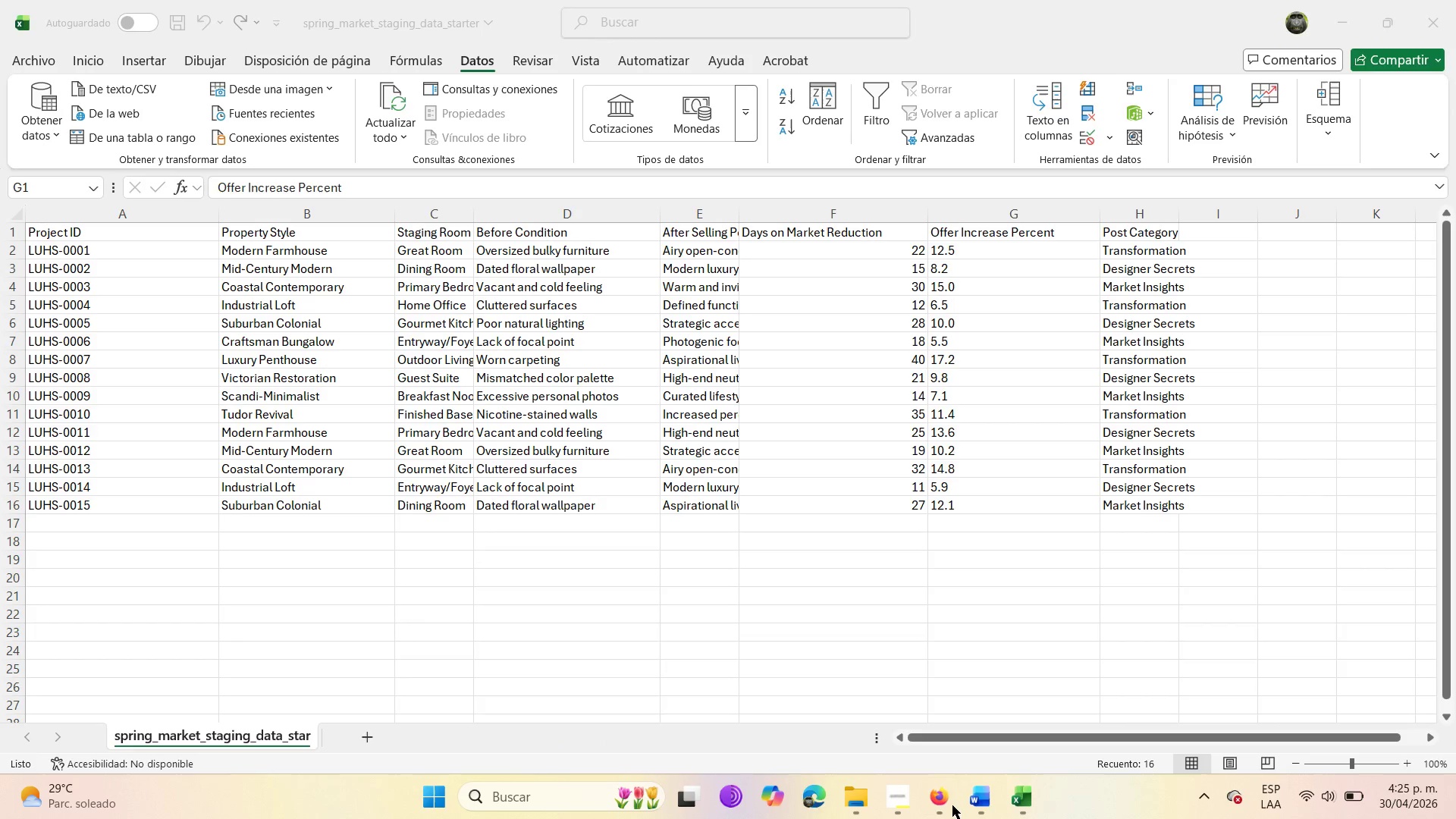 
triple_click([952, 805])
 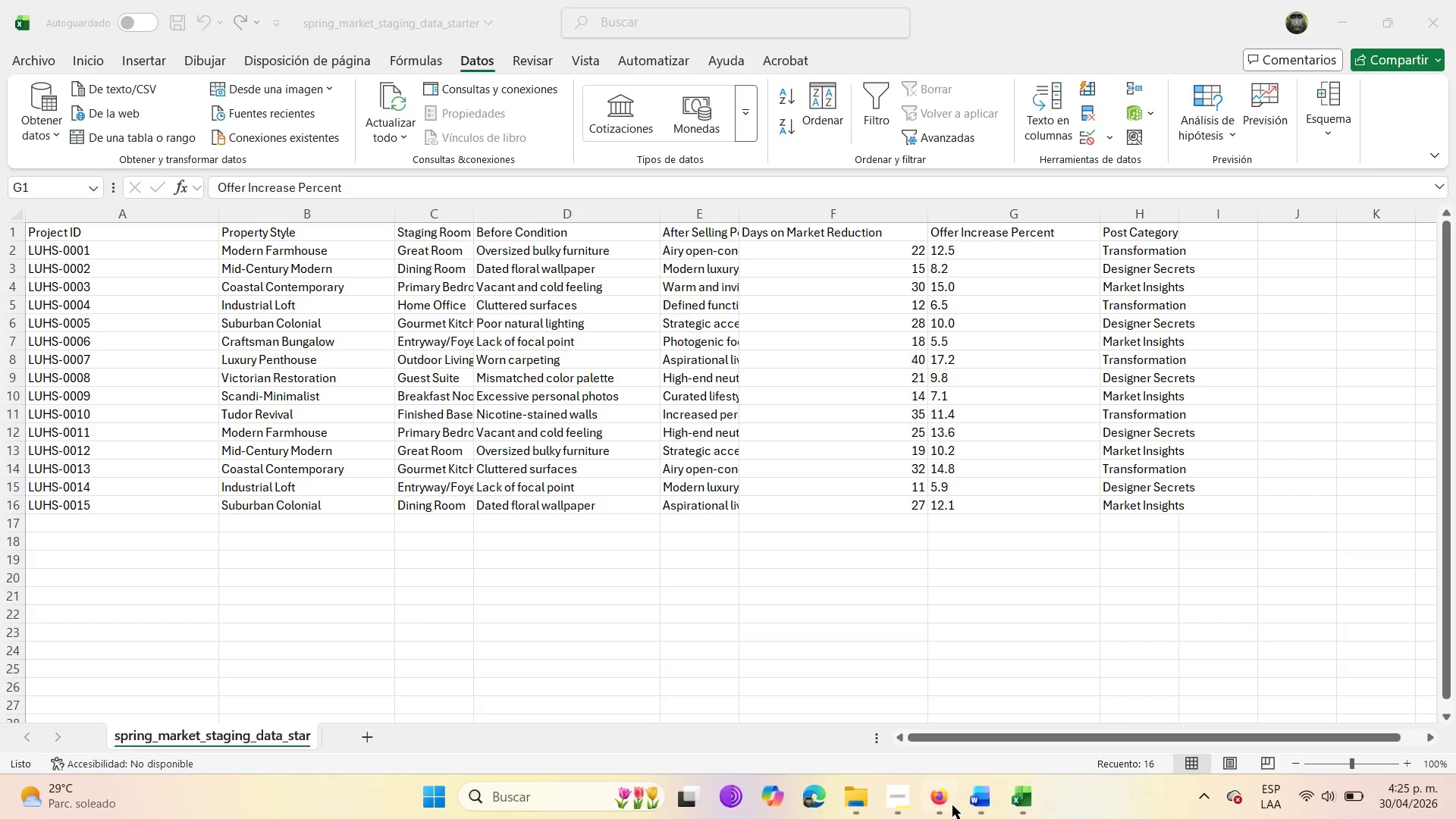 
triple_click([952, 805])
 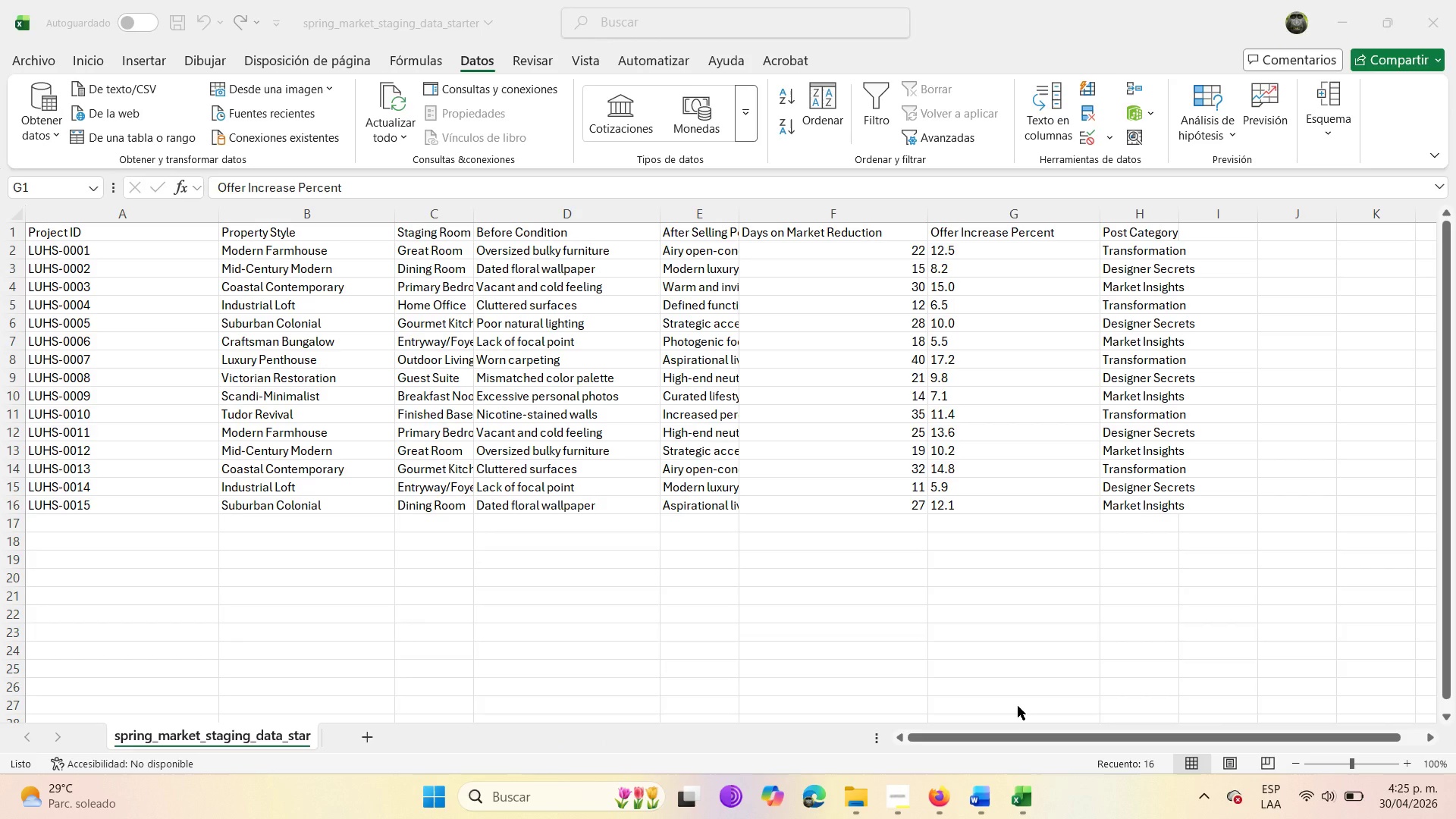 
wait(9.42)
 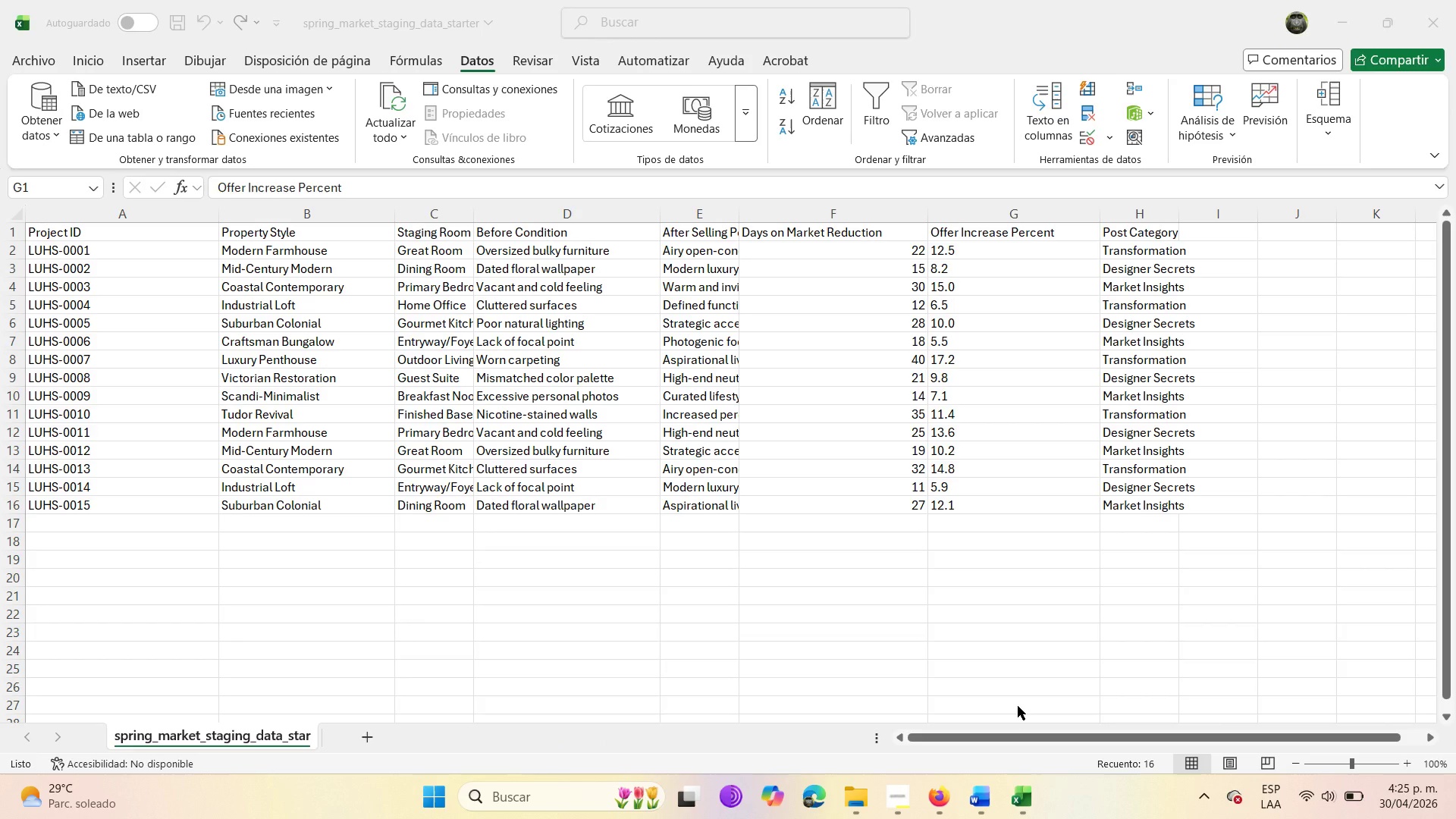 
mouse_move([930, 803])
 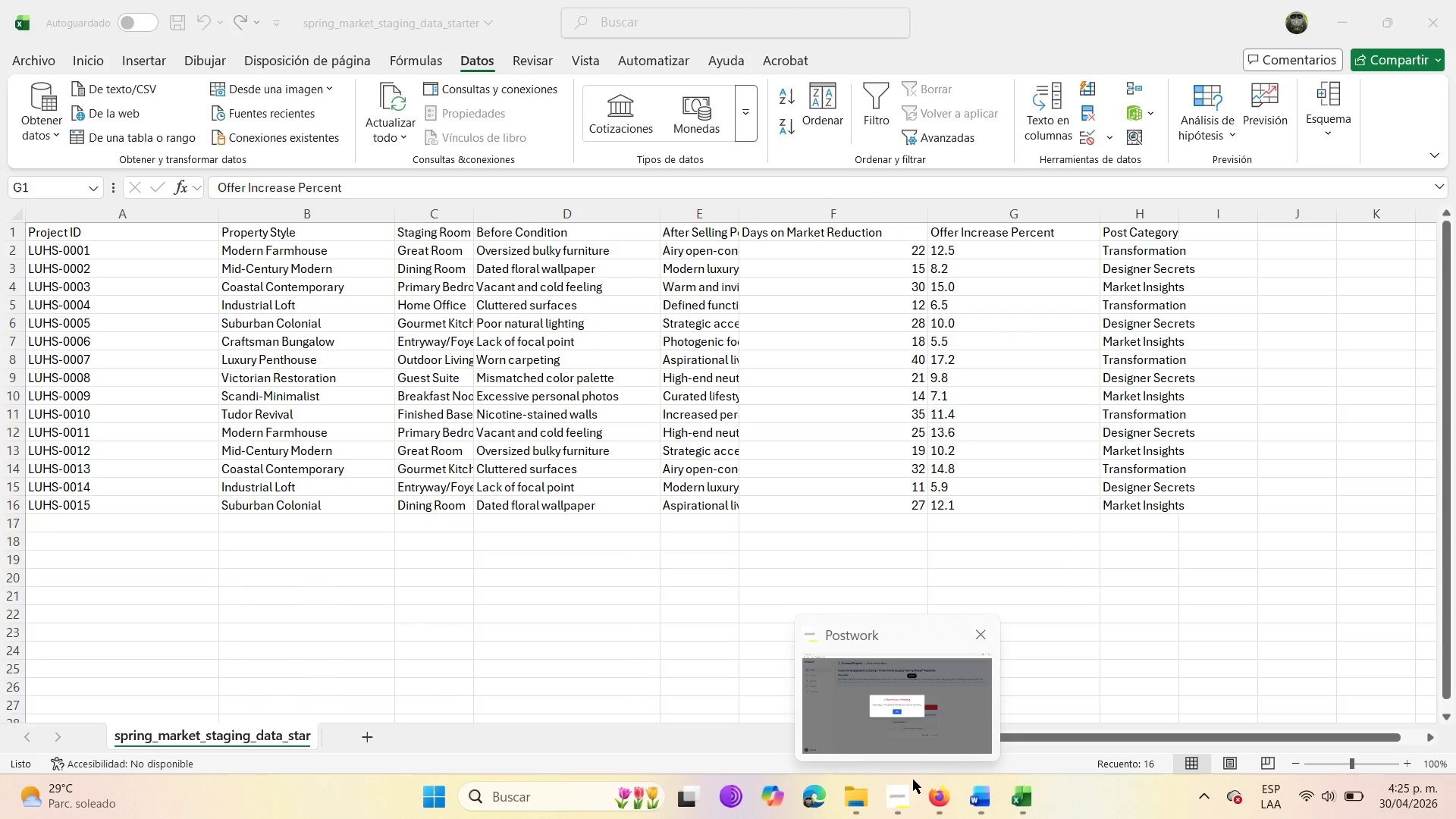 
left_click([941, 804])
 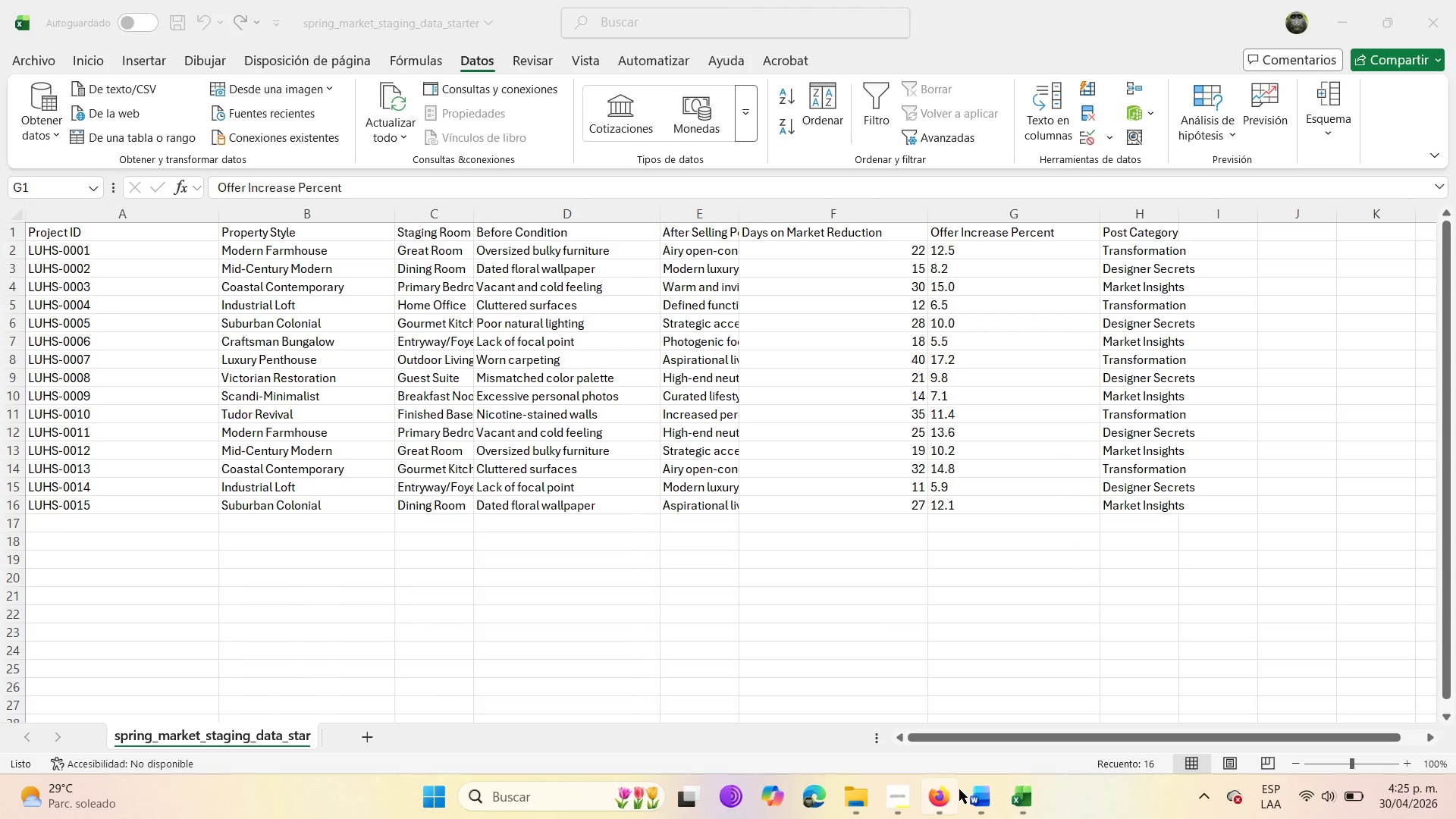 
left_click([933, 807])
 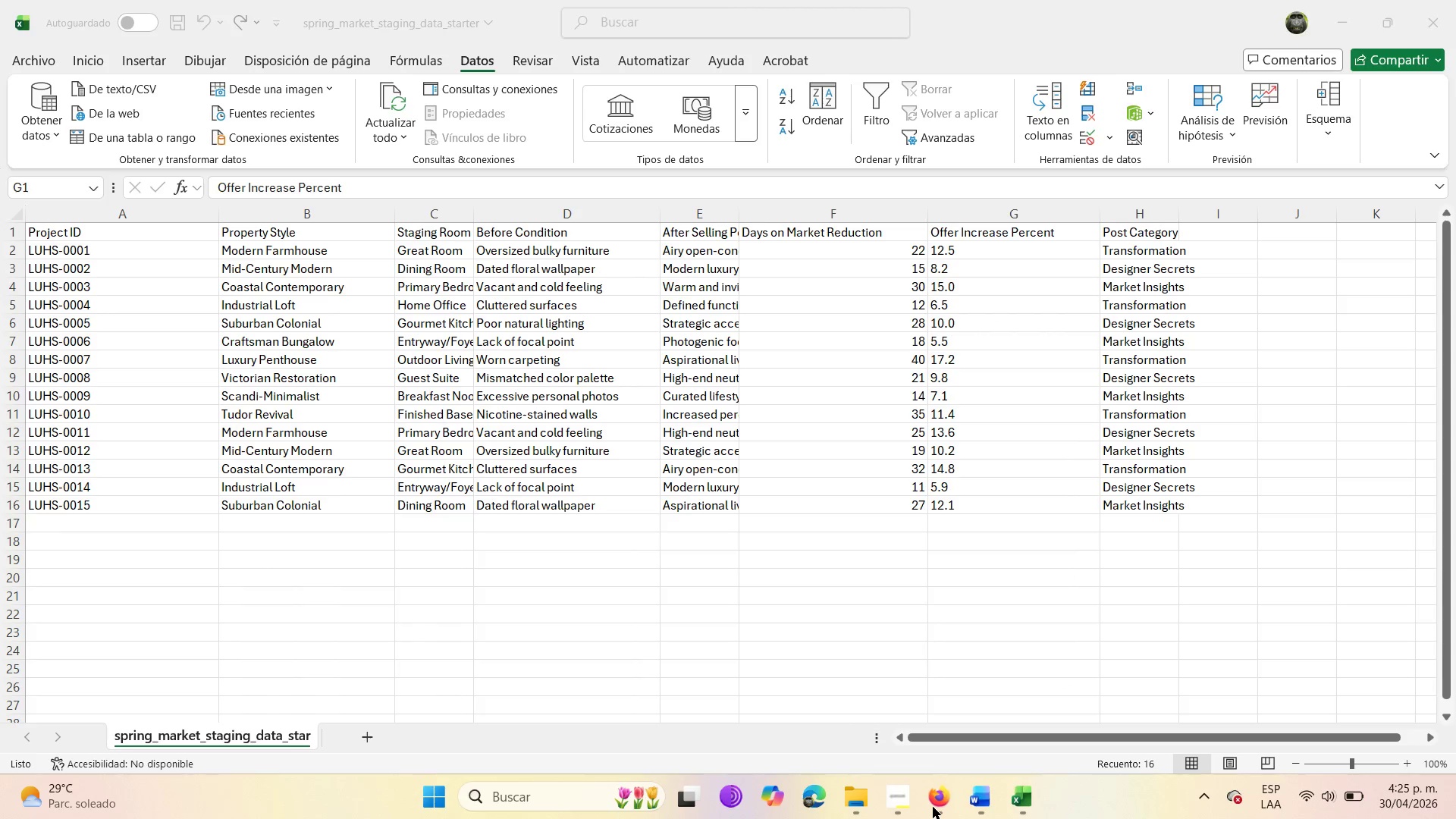 
left_click([933, 807])
 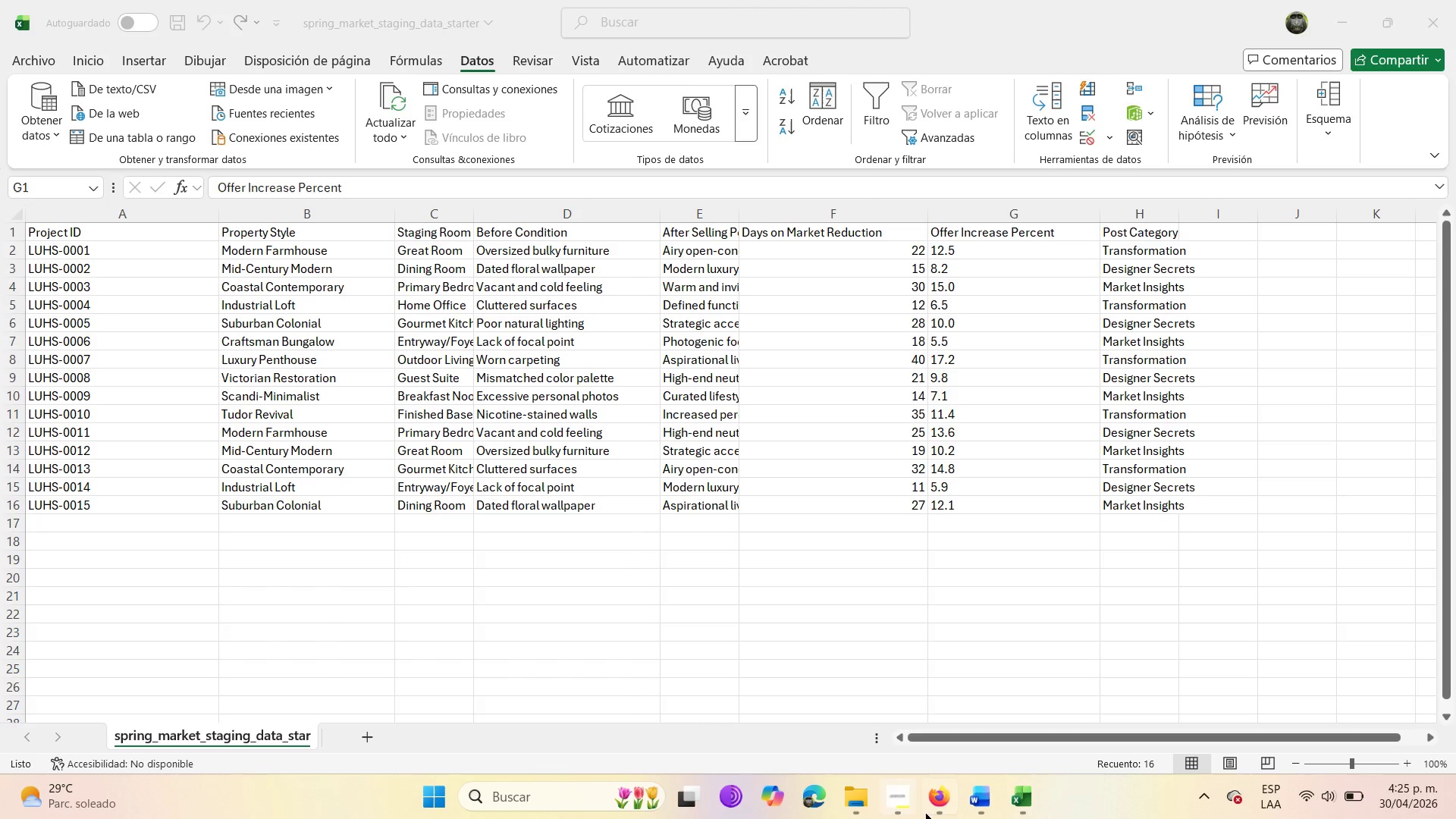 
left_click([935, 795])
 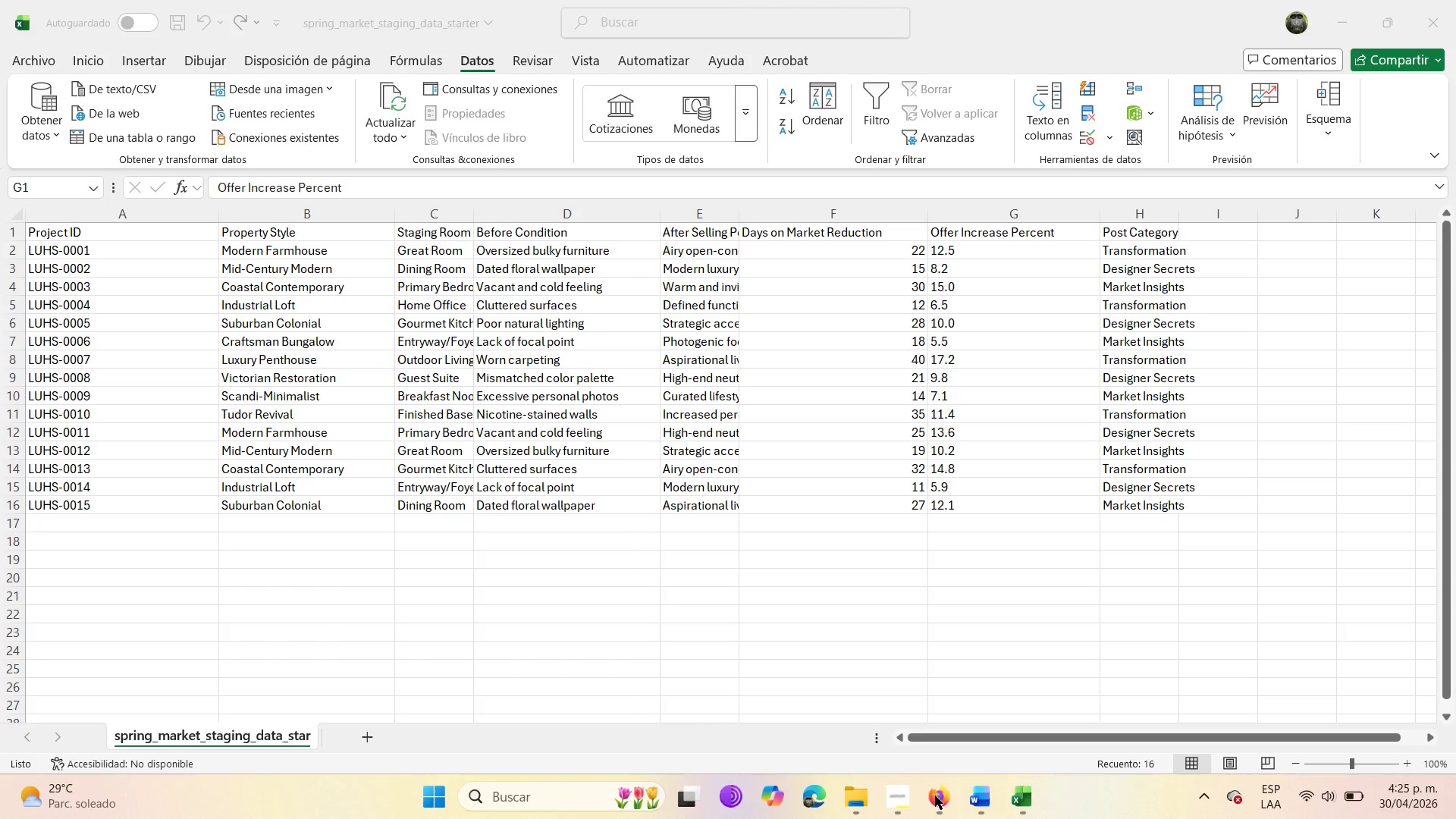 
right_click([935, 795])
 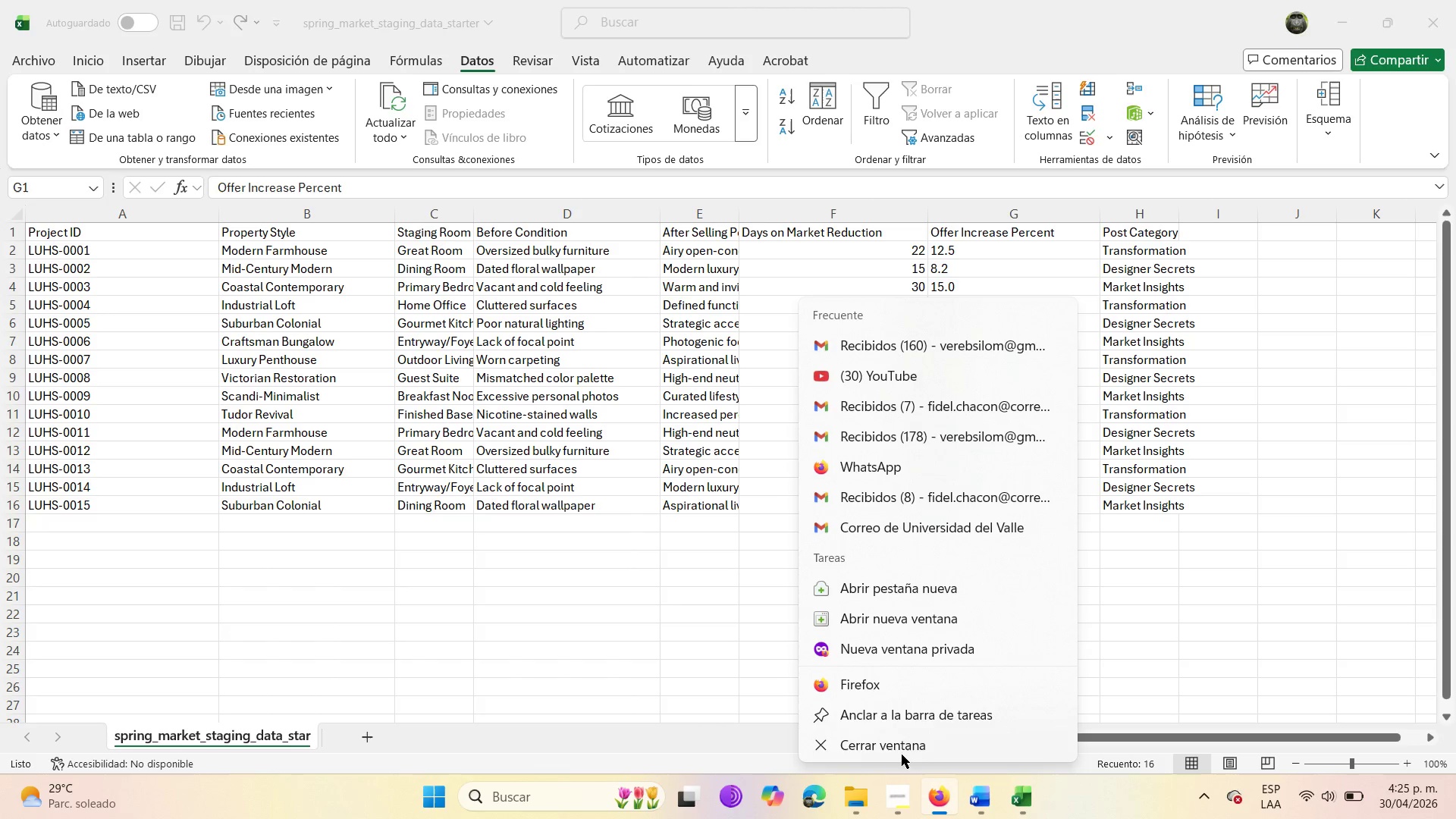 
left_click_drag(start_coordinate=[893, 743], to_coordinate=[893, 739])
 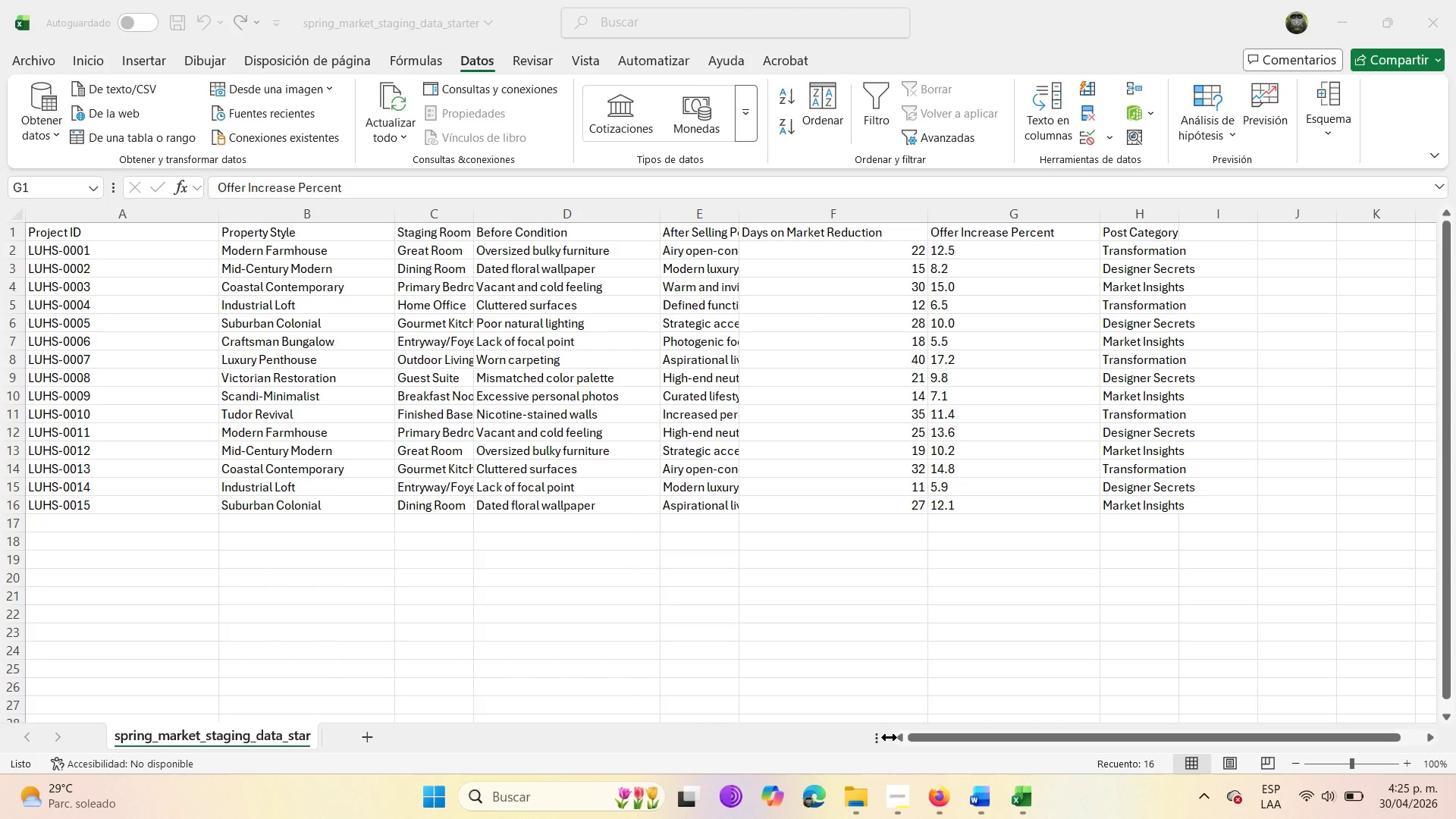 
hold_key(key=ControlLeft, duration=1.44)
 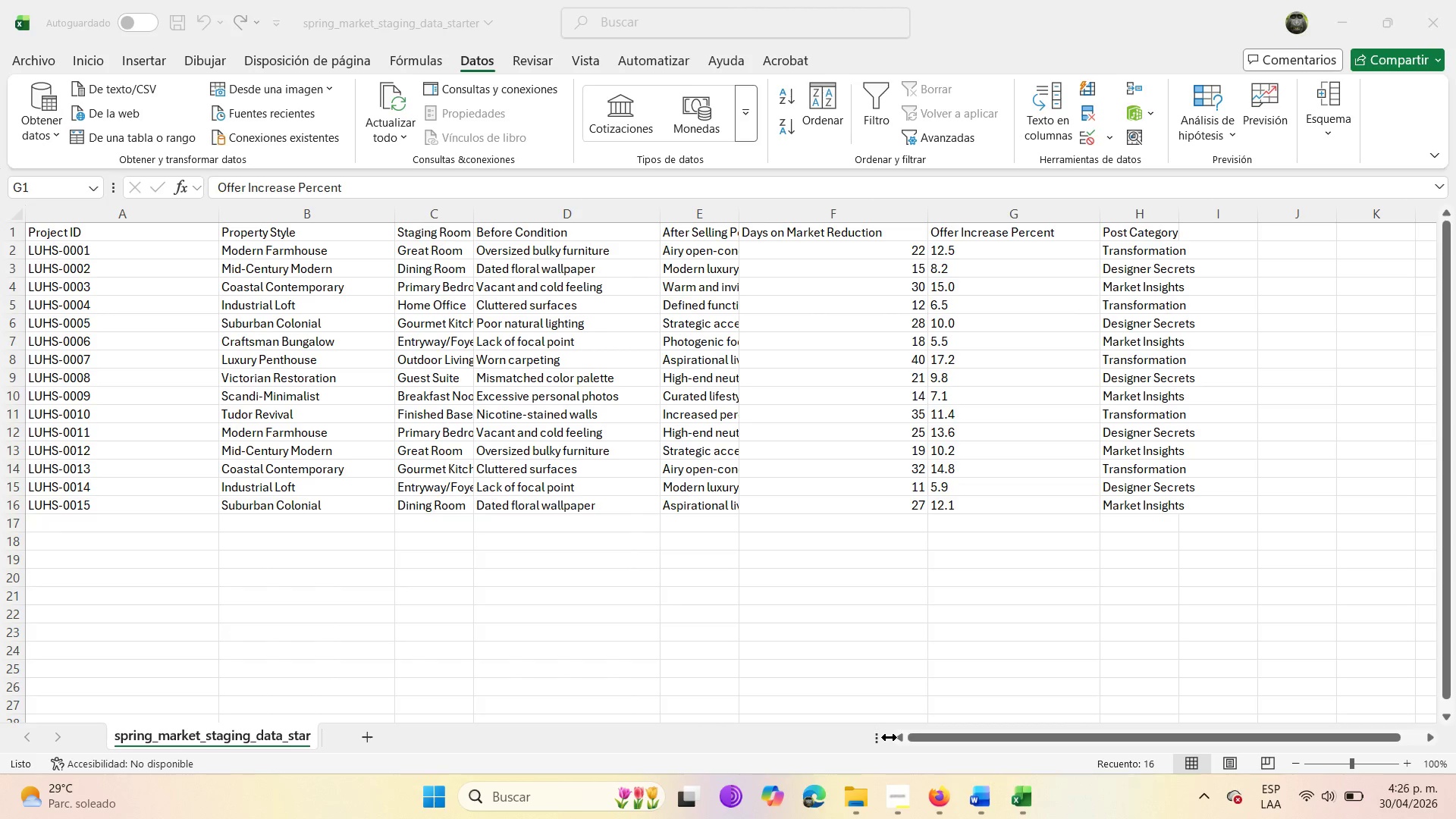 
hold_key(key=AltLeft, duration=1.03)
 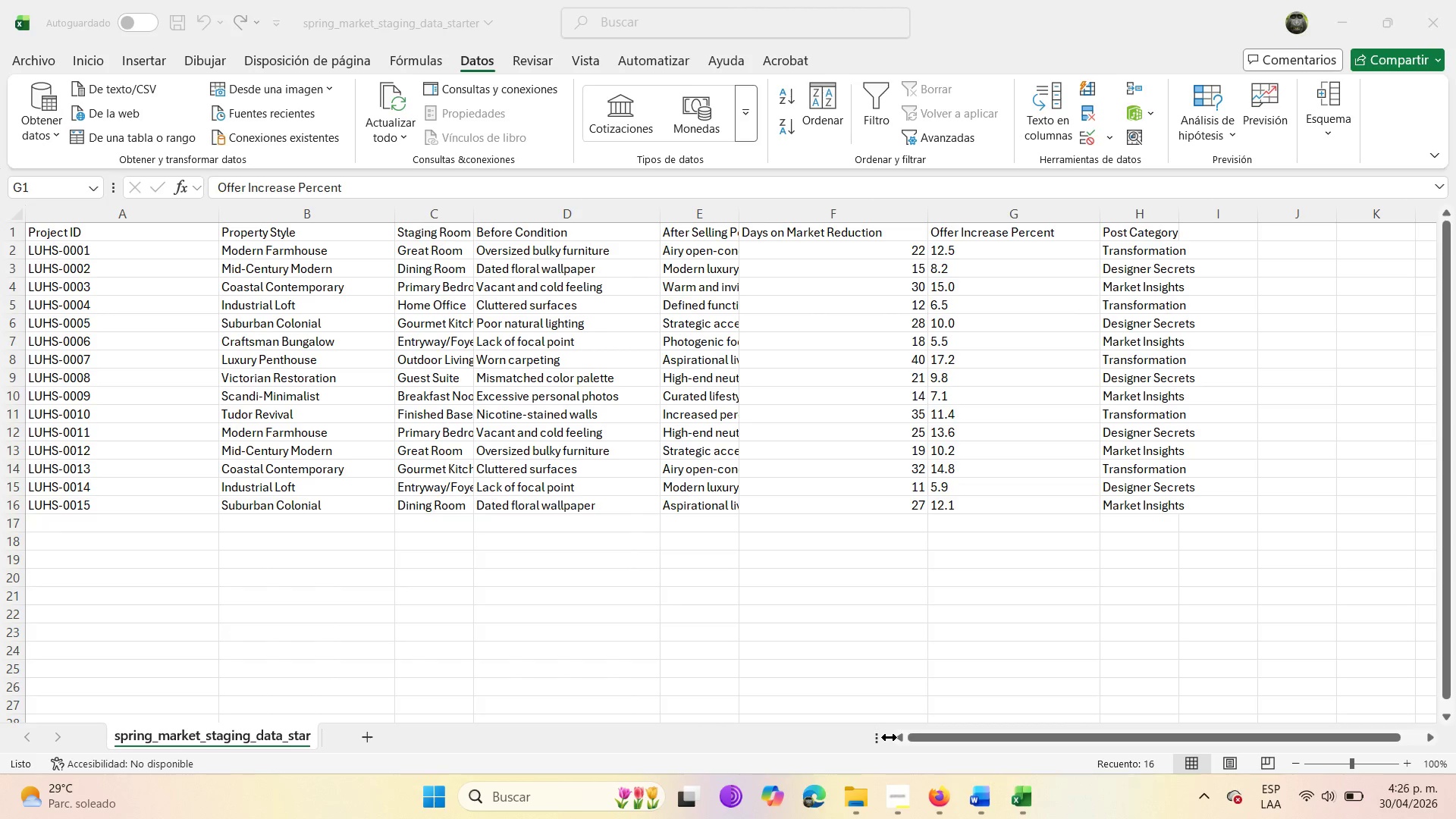 
hold_key(key=Delete, duration=0.34)
 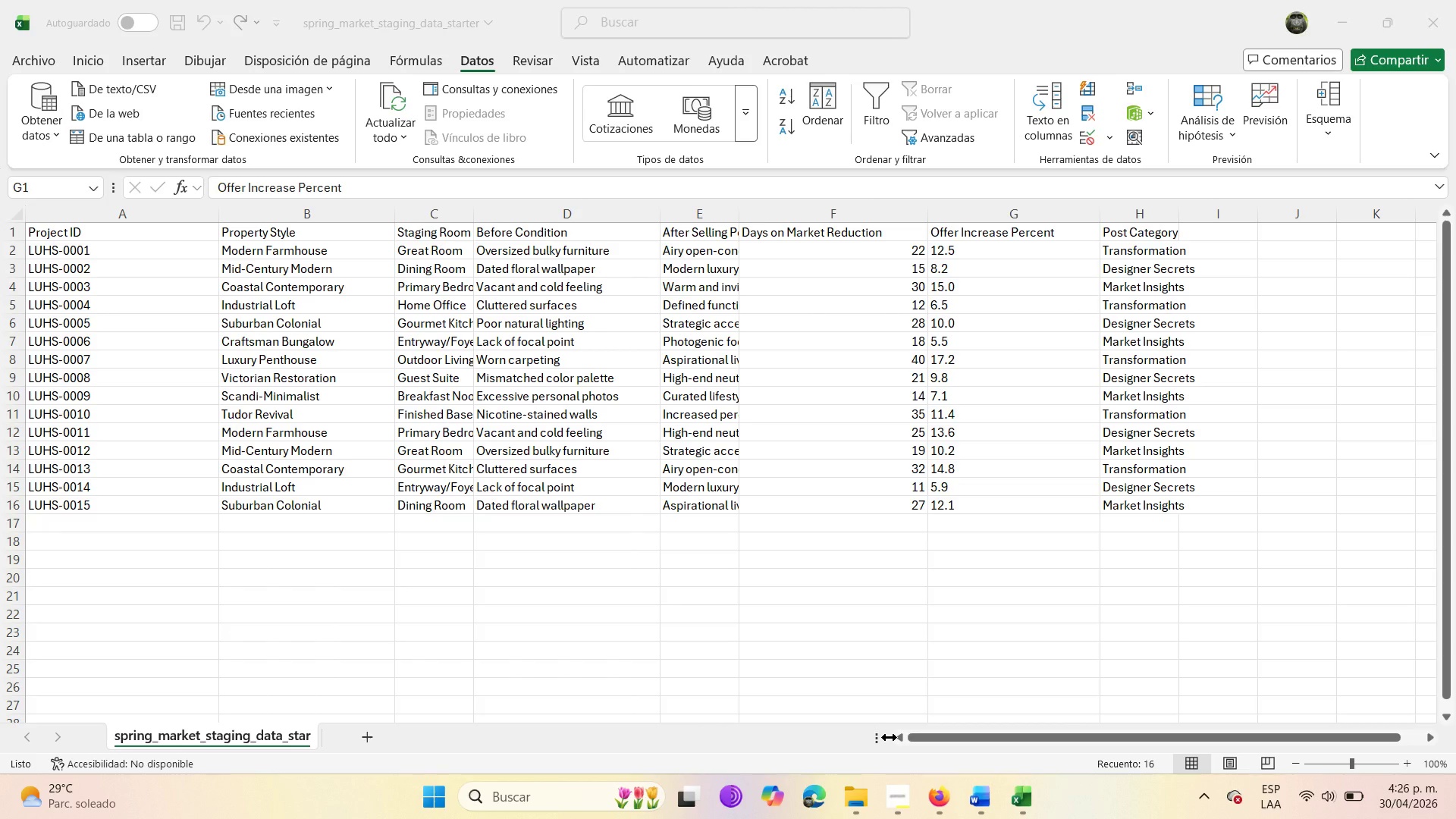 
wait(5.38)
 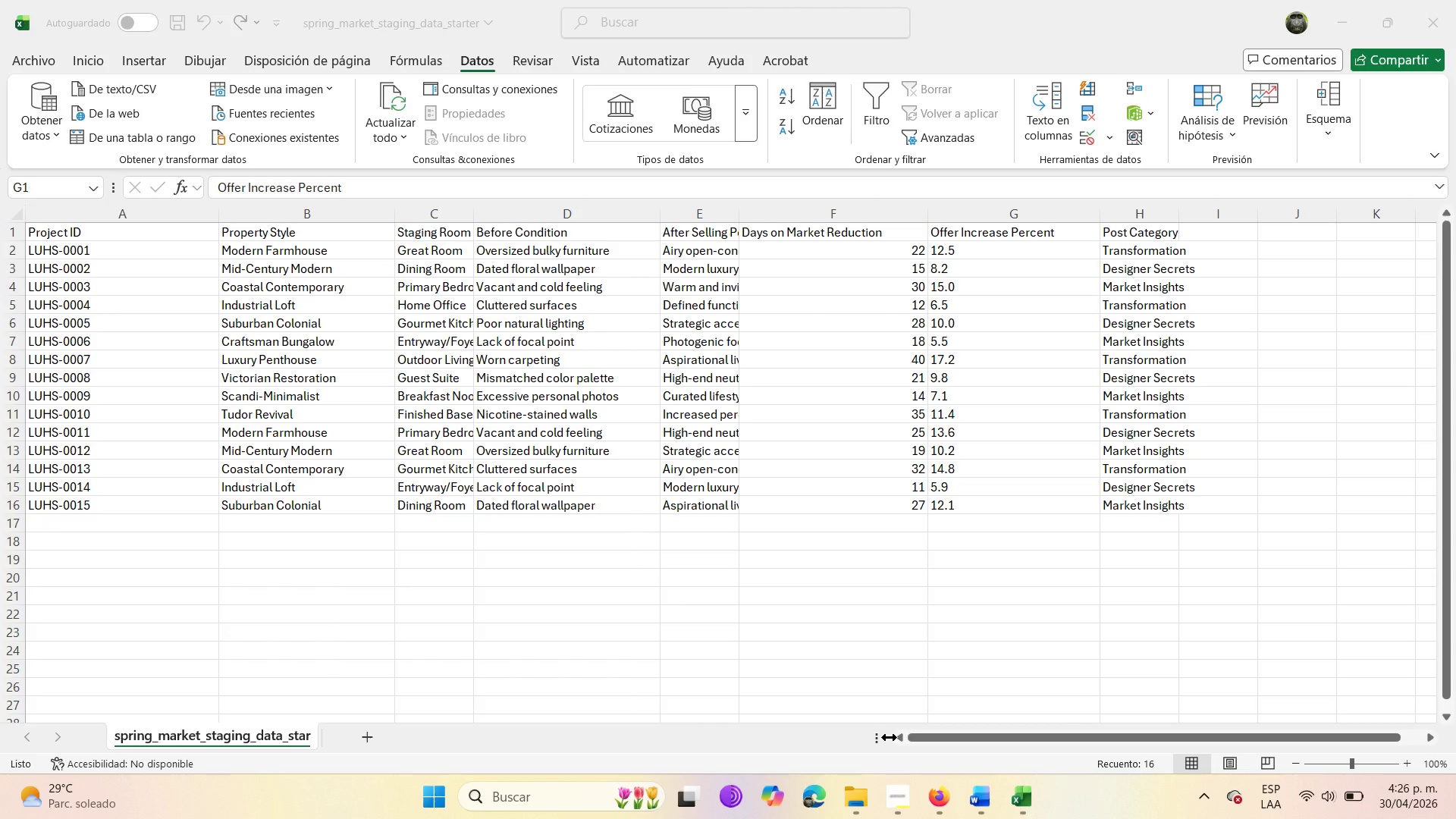 
left_click([924, 810])
 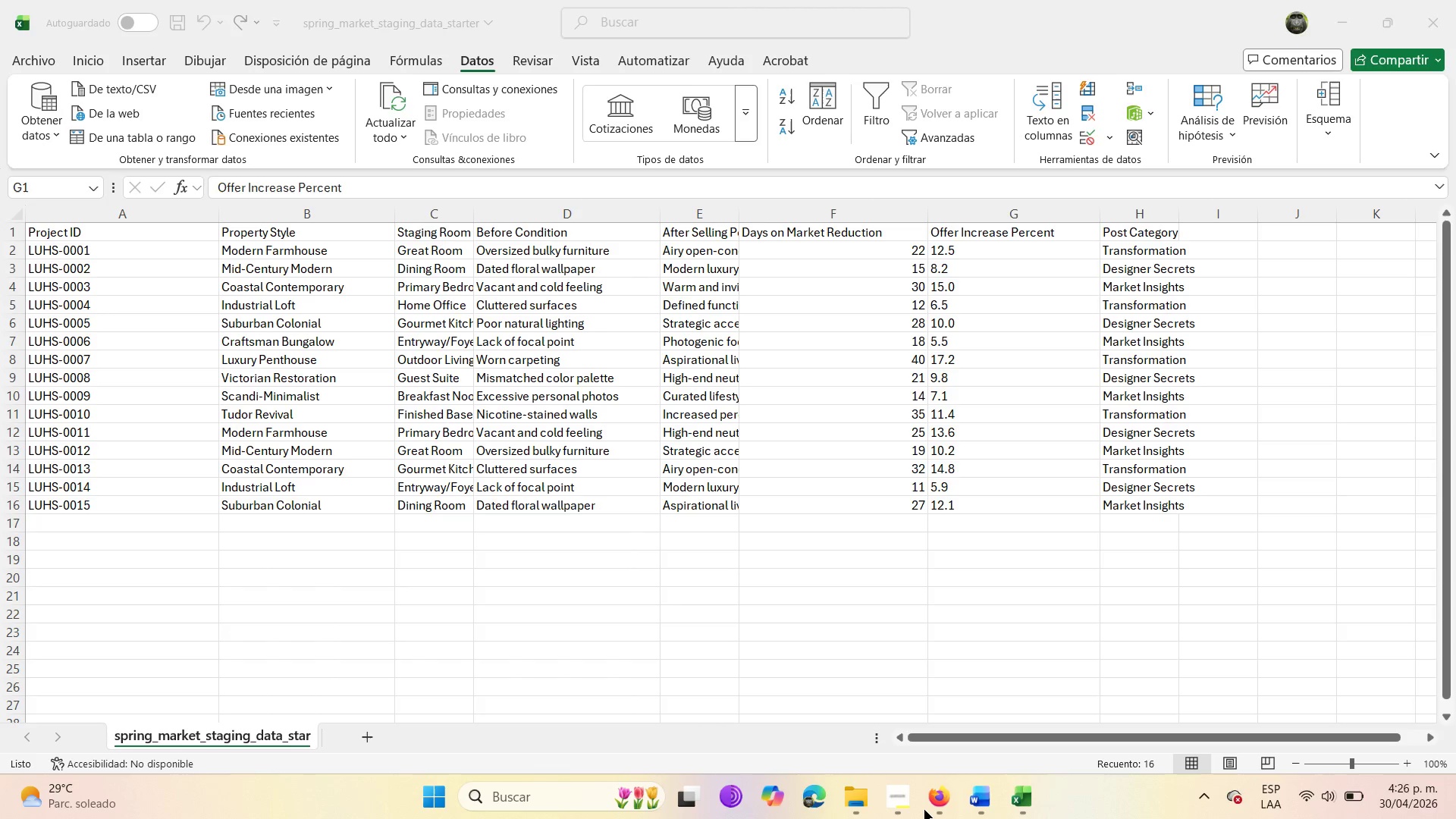 
left_click([924, 810])
 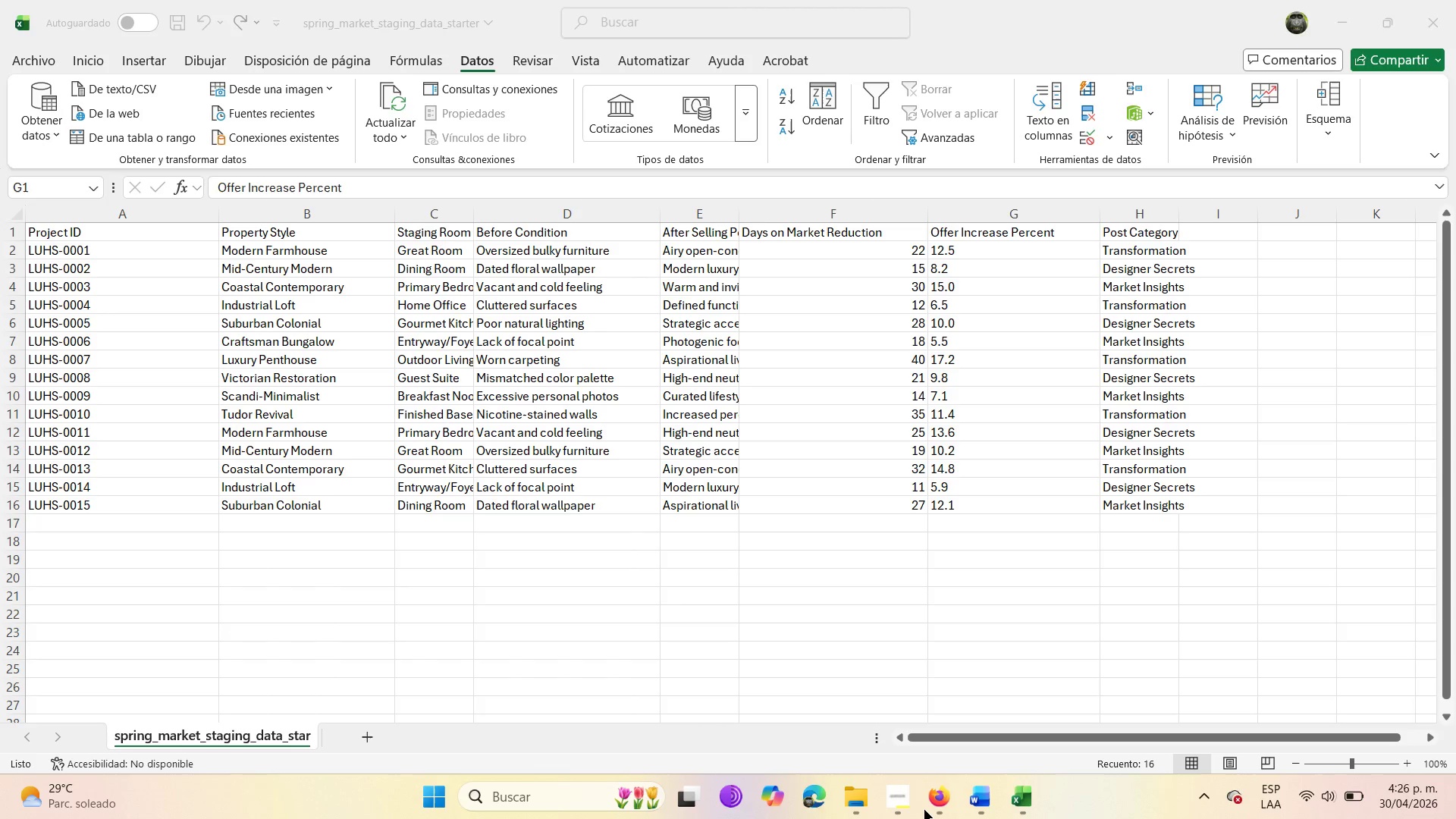 
key(Alt+Control+Delete)
 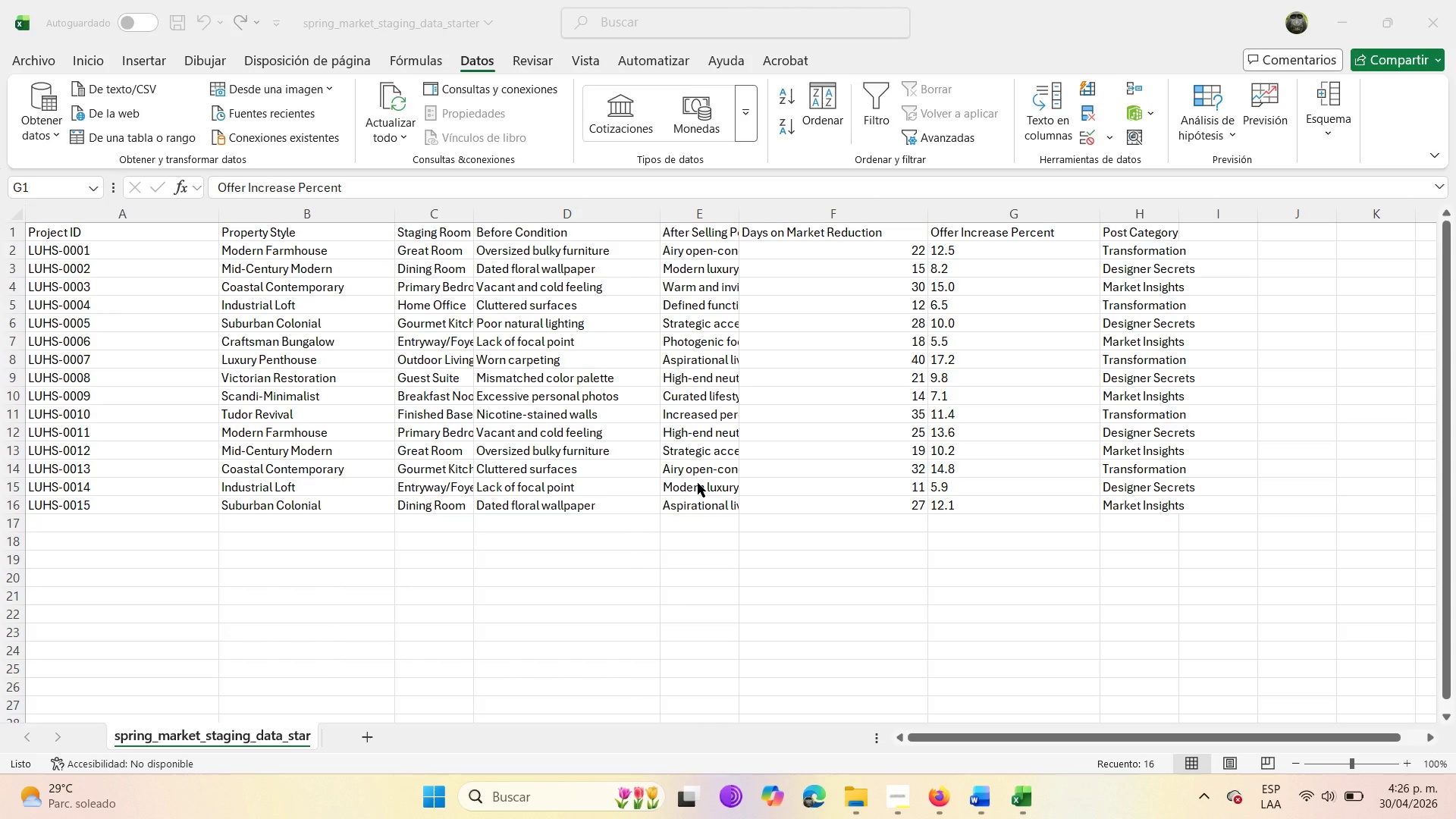 
wait(5.17)
 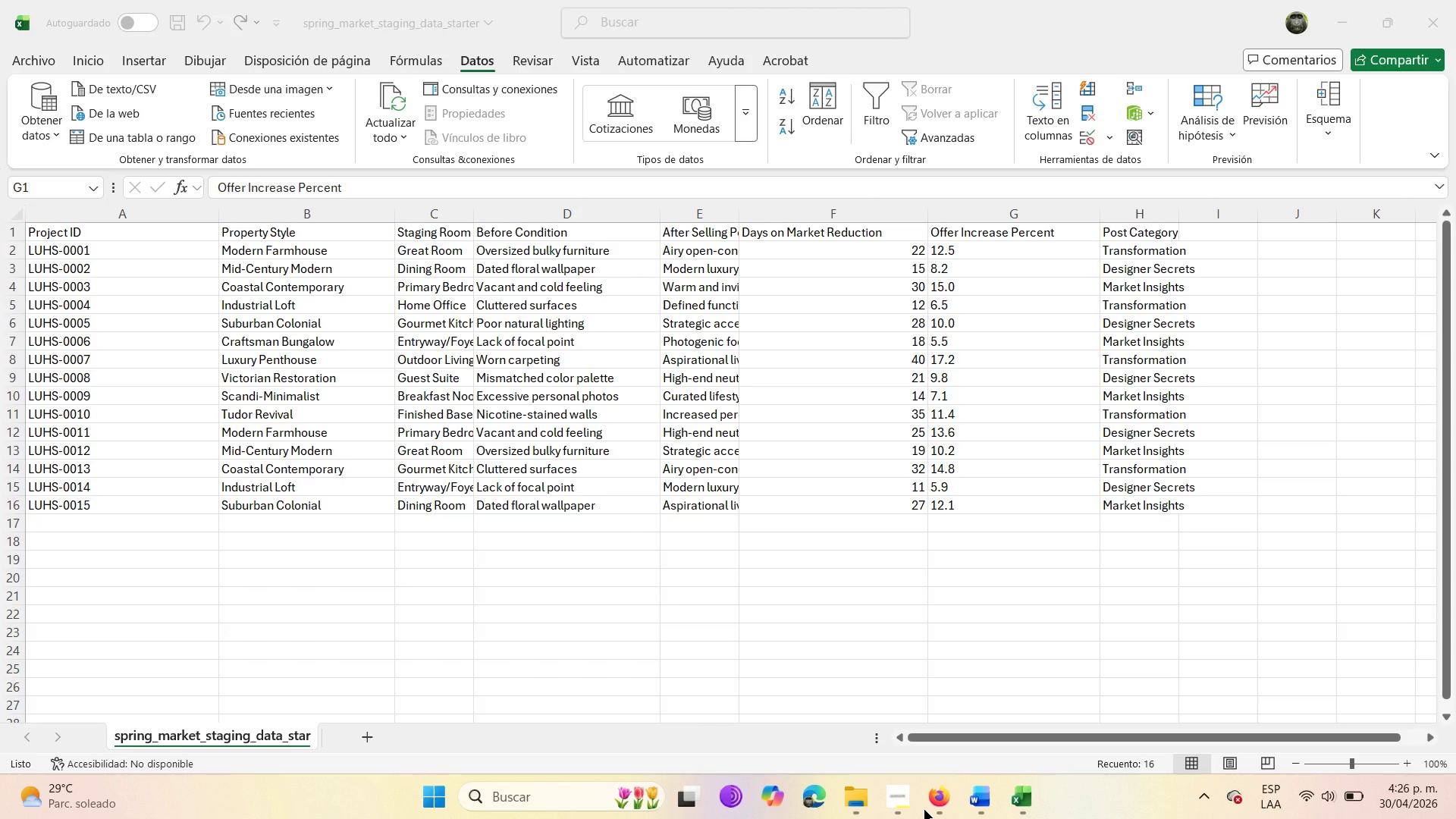 
hold_key(key=ControlLeft, duration=1.22)
 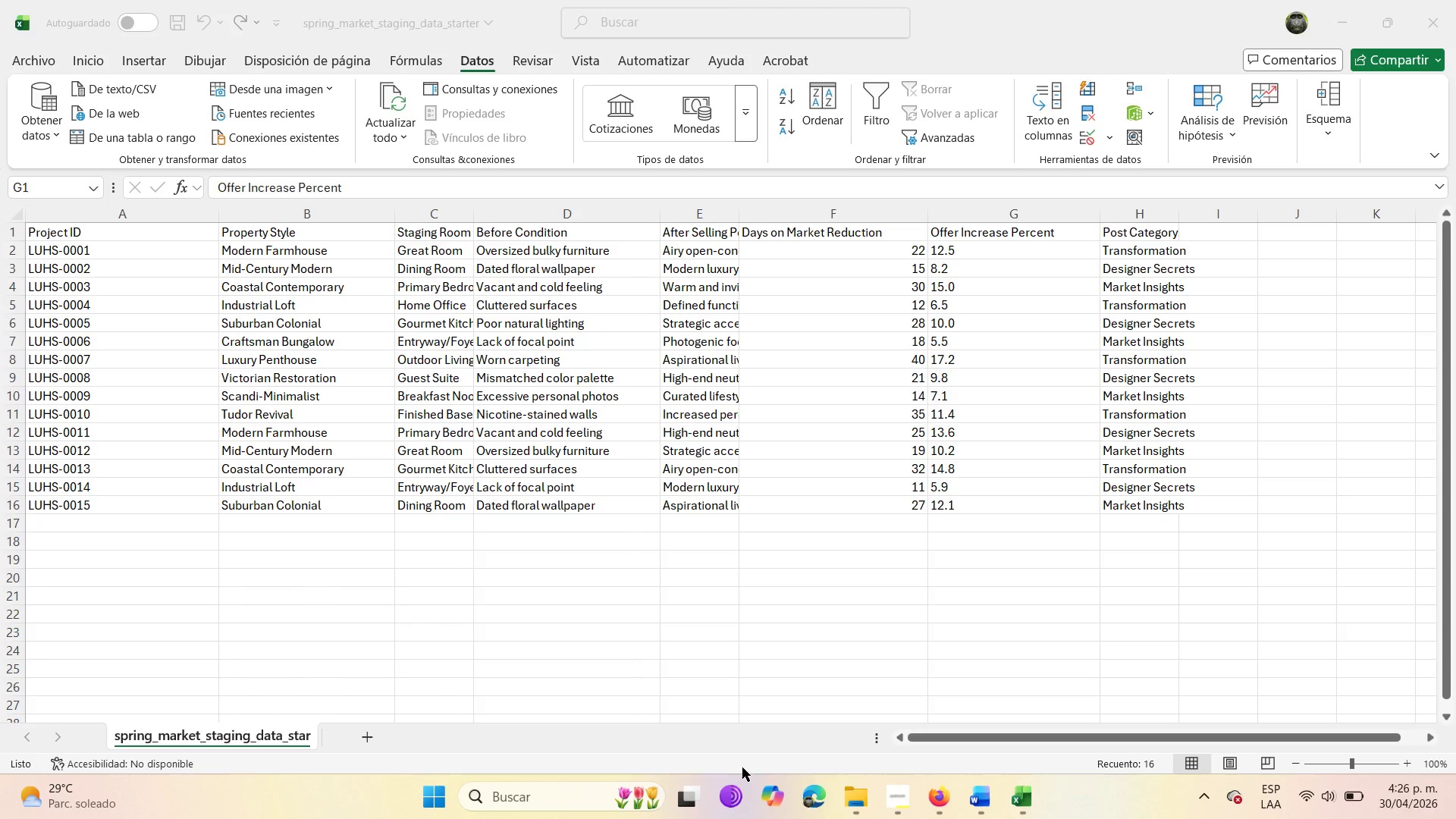 
hold_key(key=AltLeft, duration=0.81)
 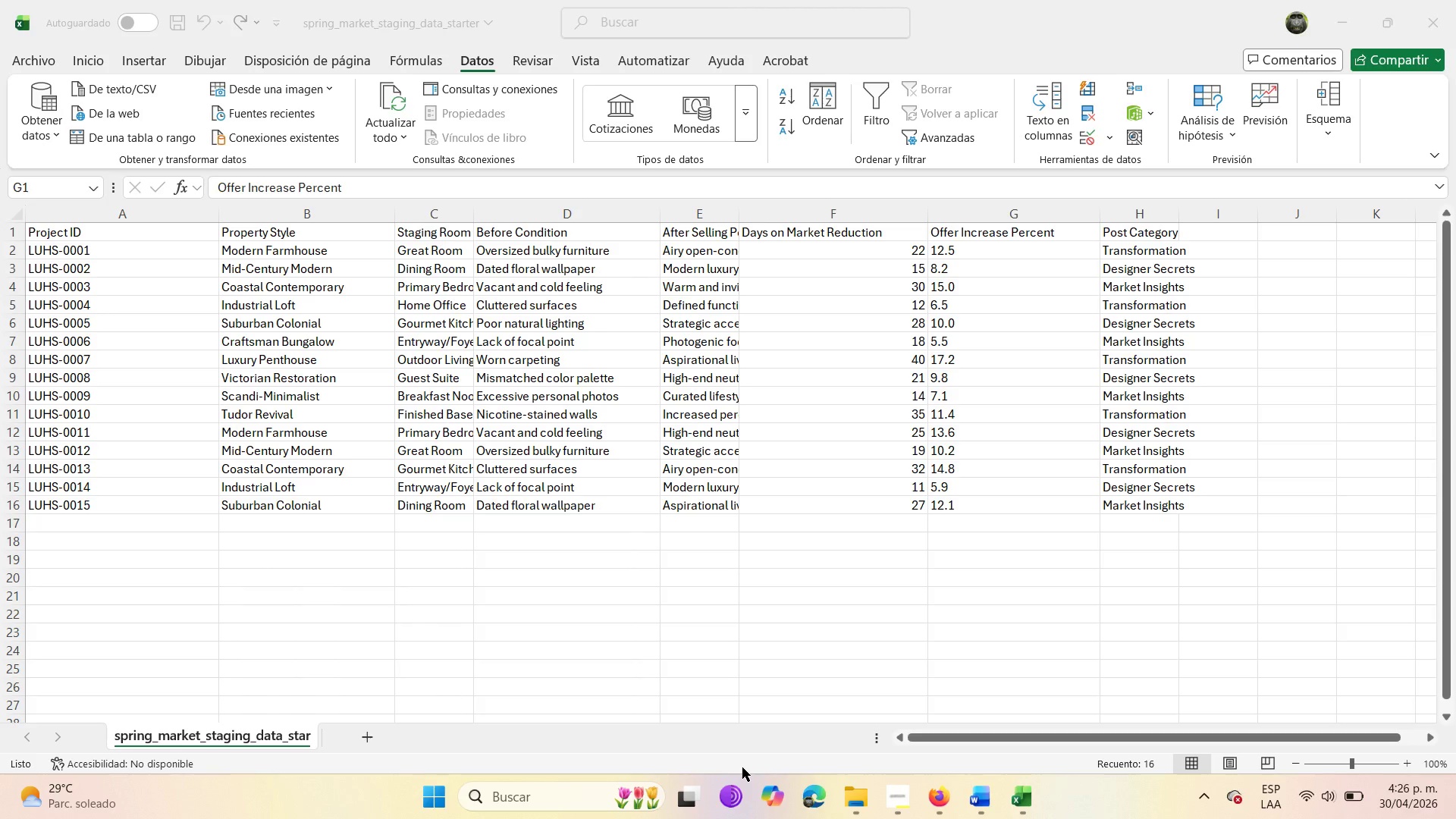 
hold_key(key=Delete, duration=0.36)
 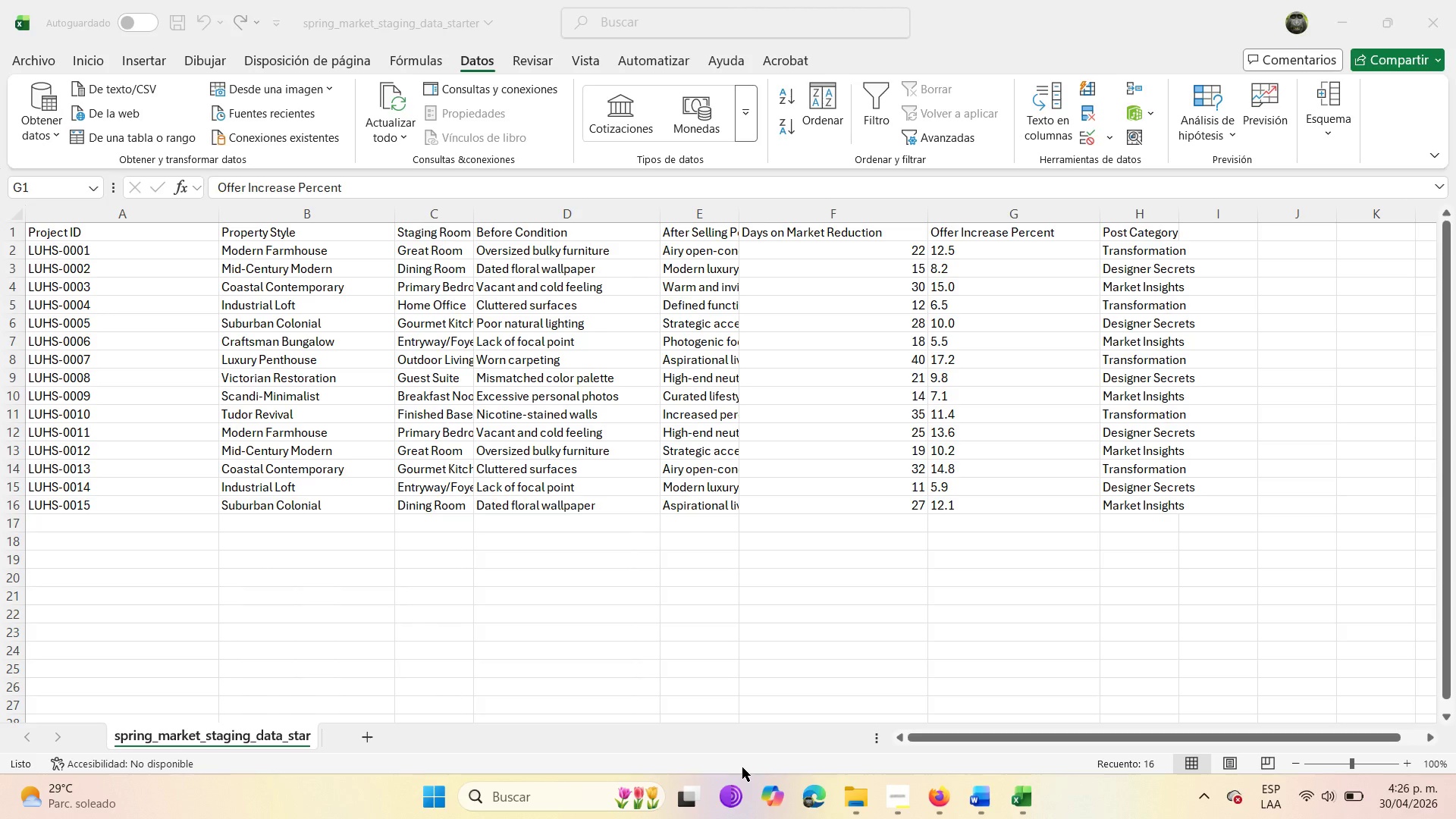 
wait(17.72)
 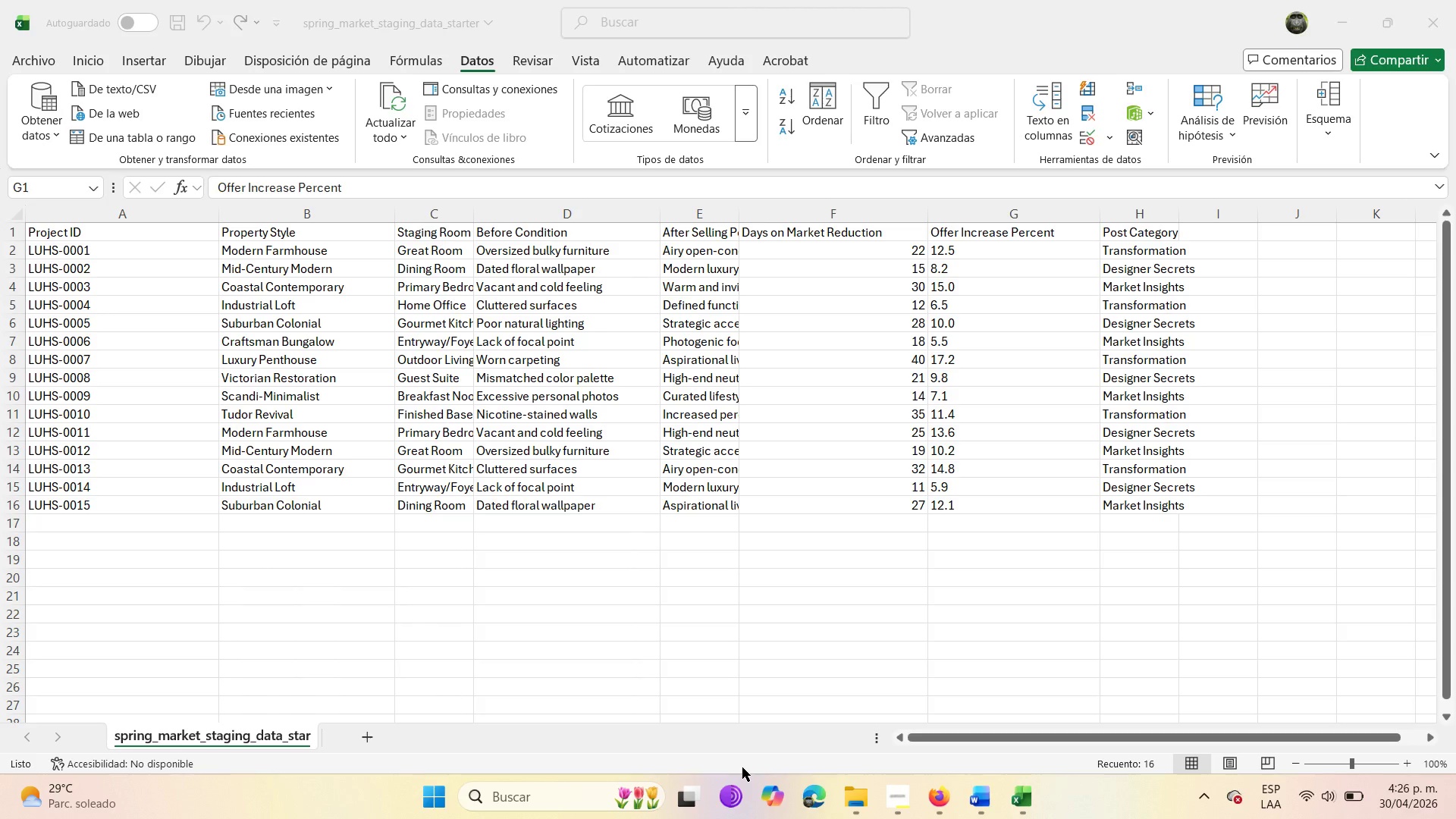 
left_click([940, 812])
 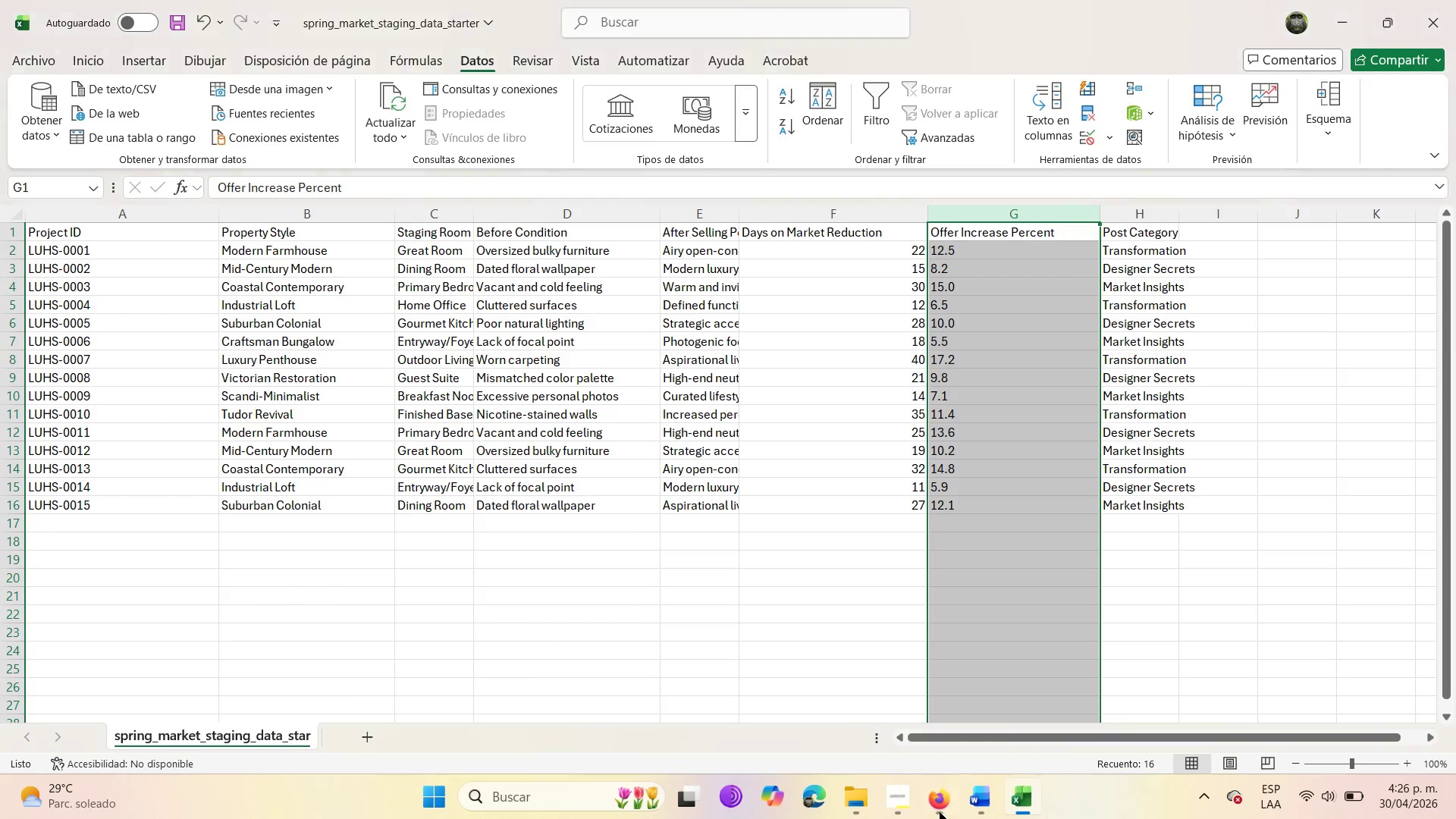 
left_click([940, 812])
 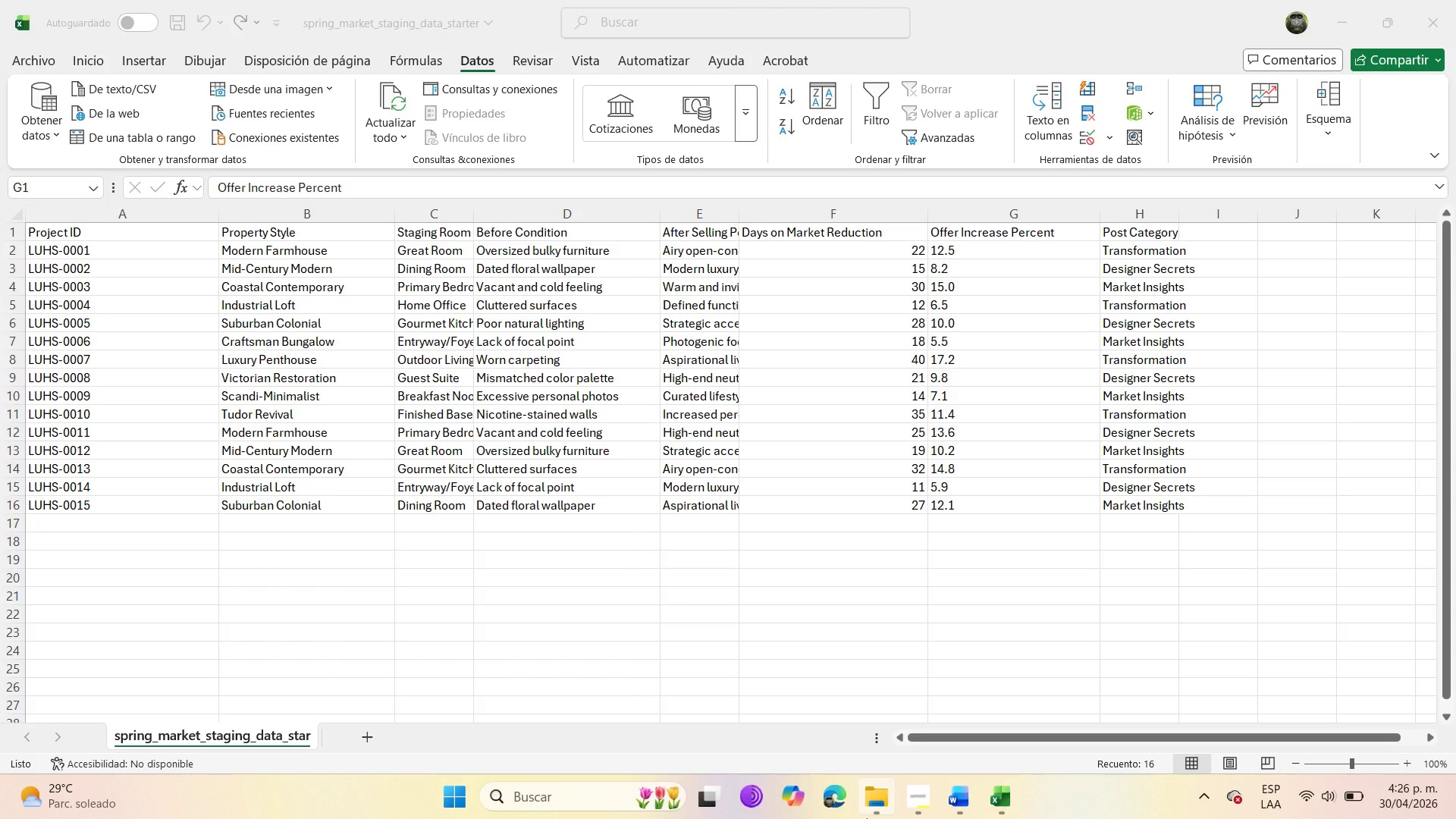 
wait(5.62)
 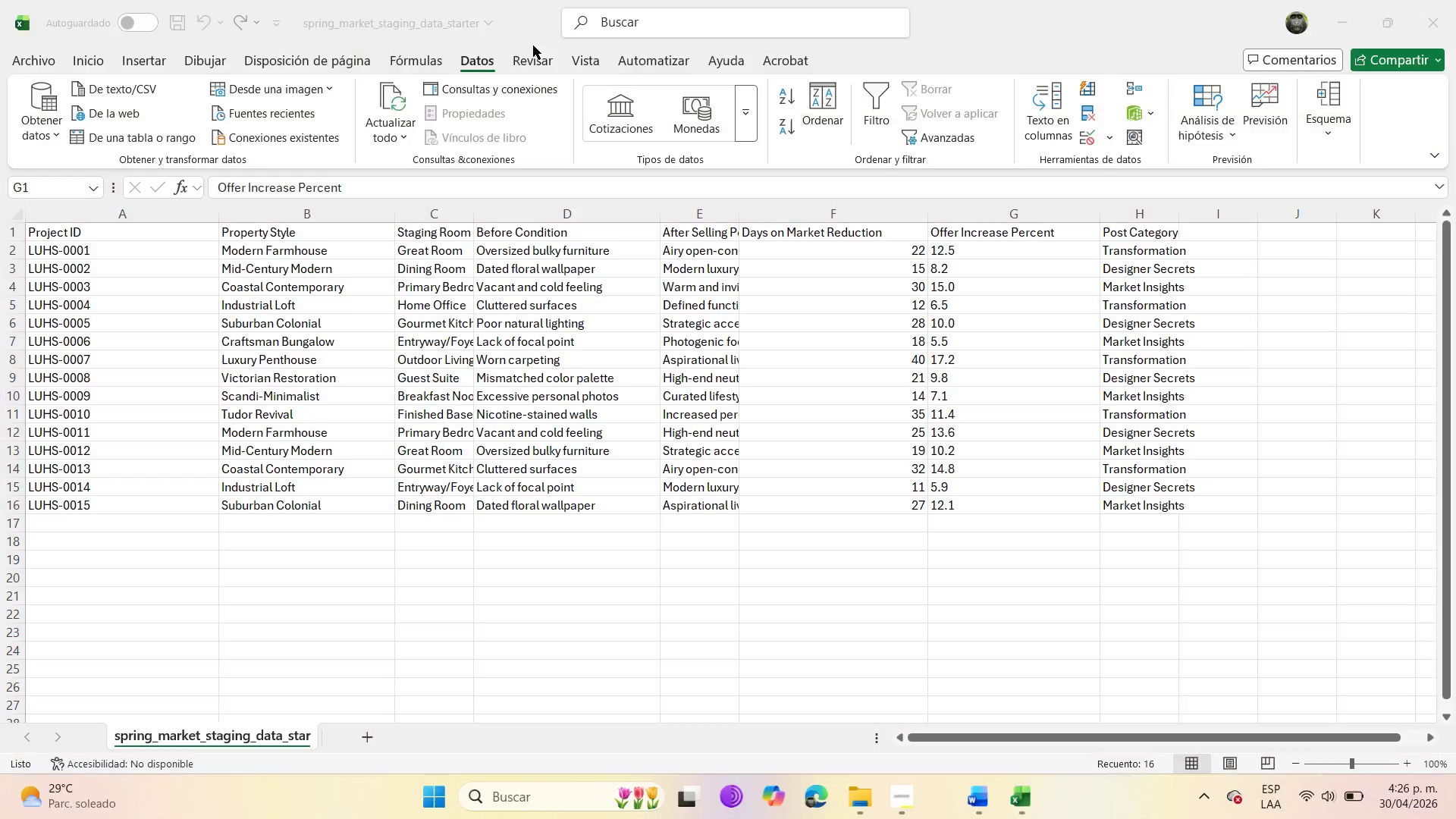 
left_click([457, 800])
 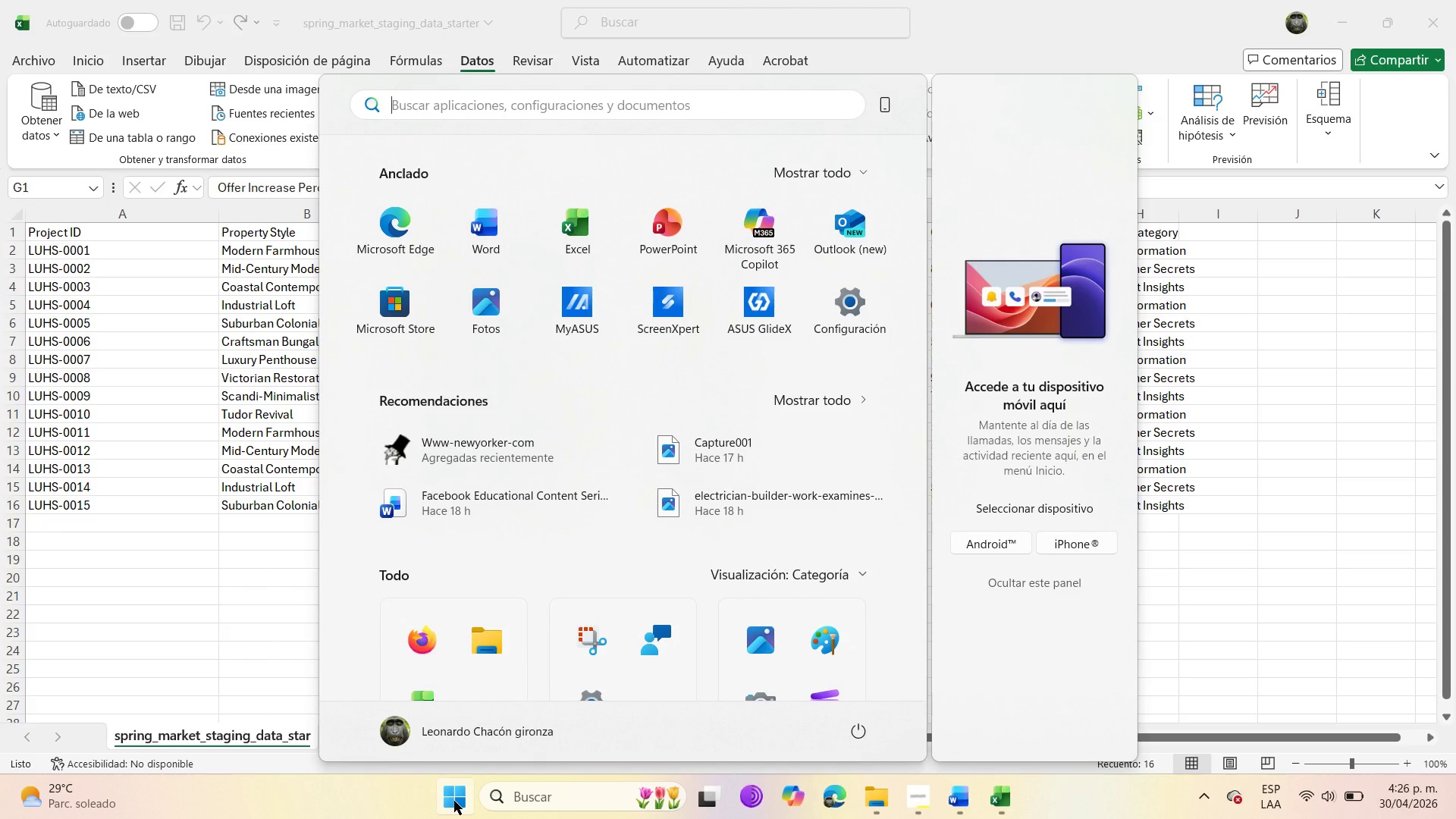 
left_click([414, 632])
 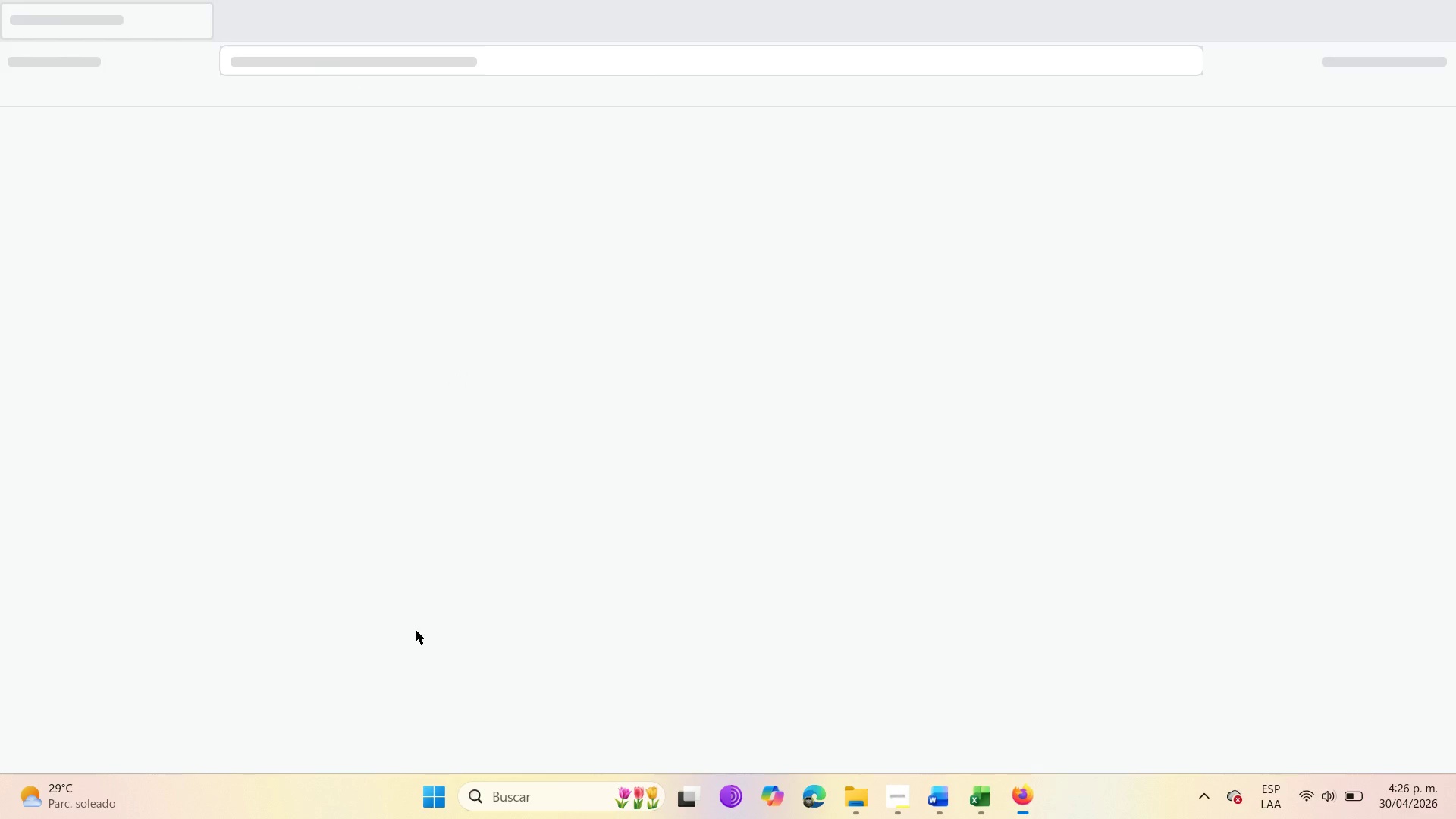 
mouse_move([745, 619])
 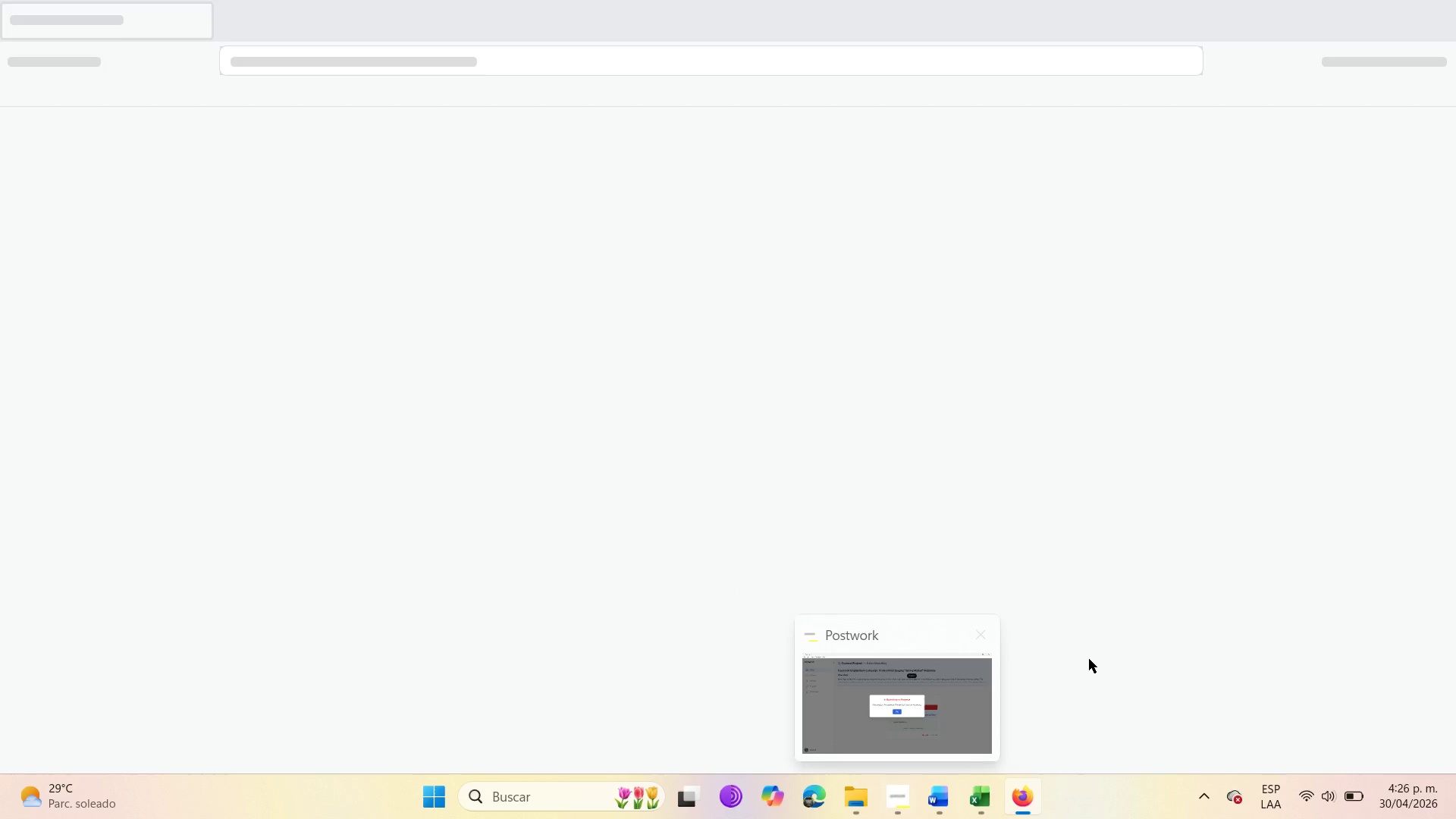 
left_click([898, 799])